 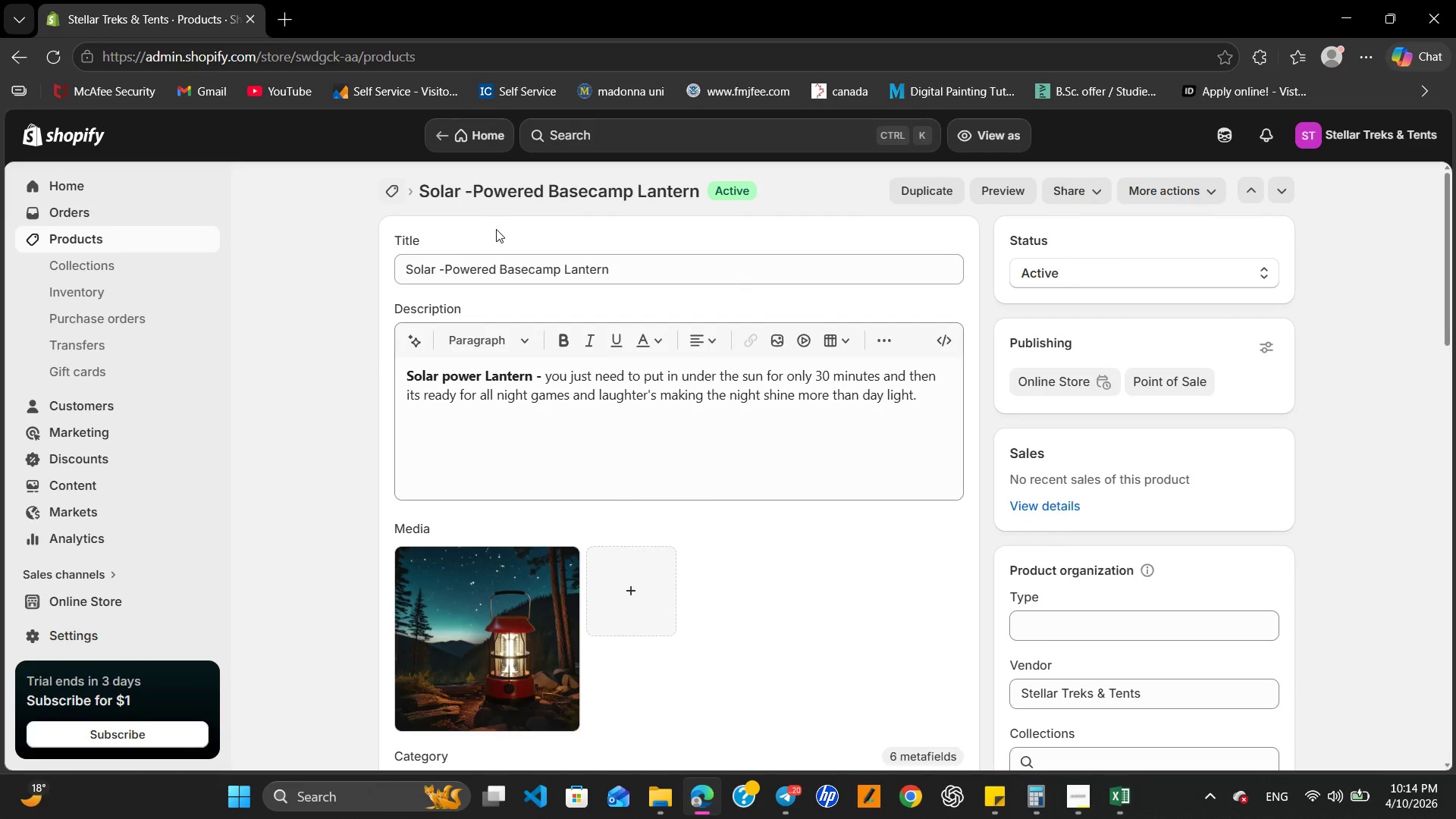 
left_click([115, 275])
 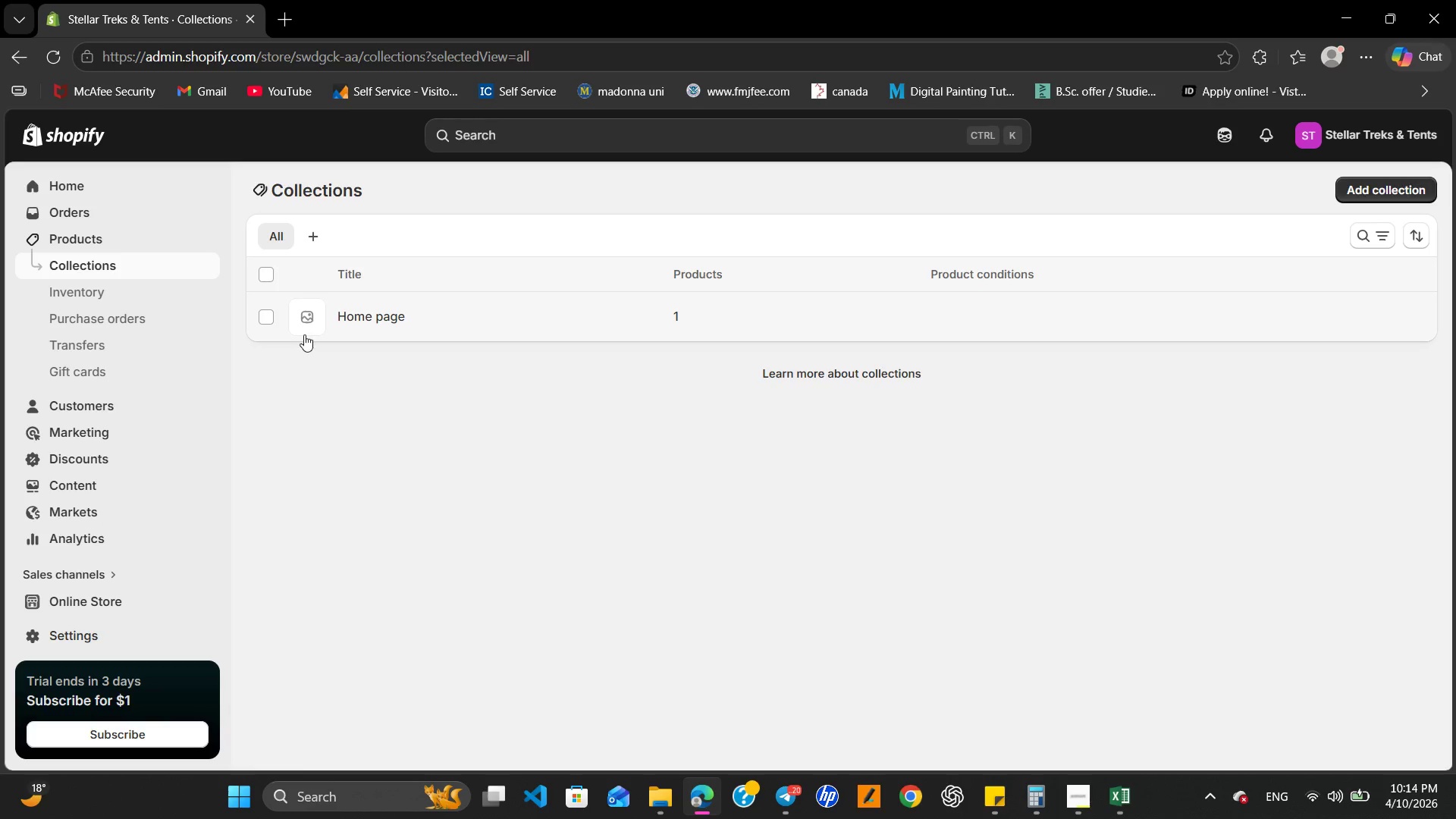 
wait(5.49)
 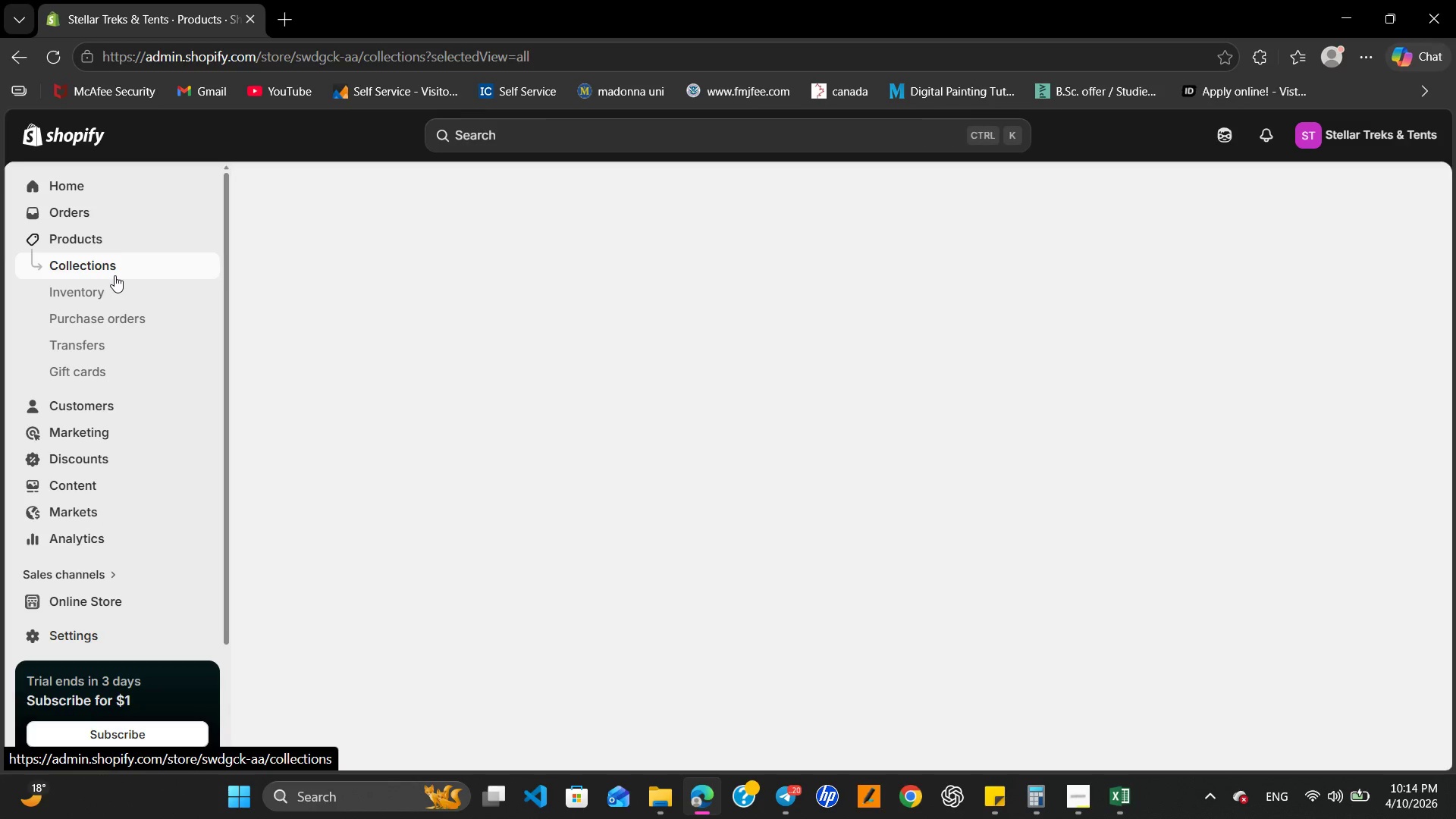 
left_click([312, 236])
 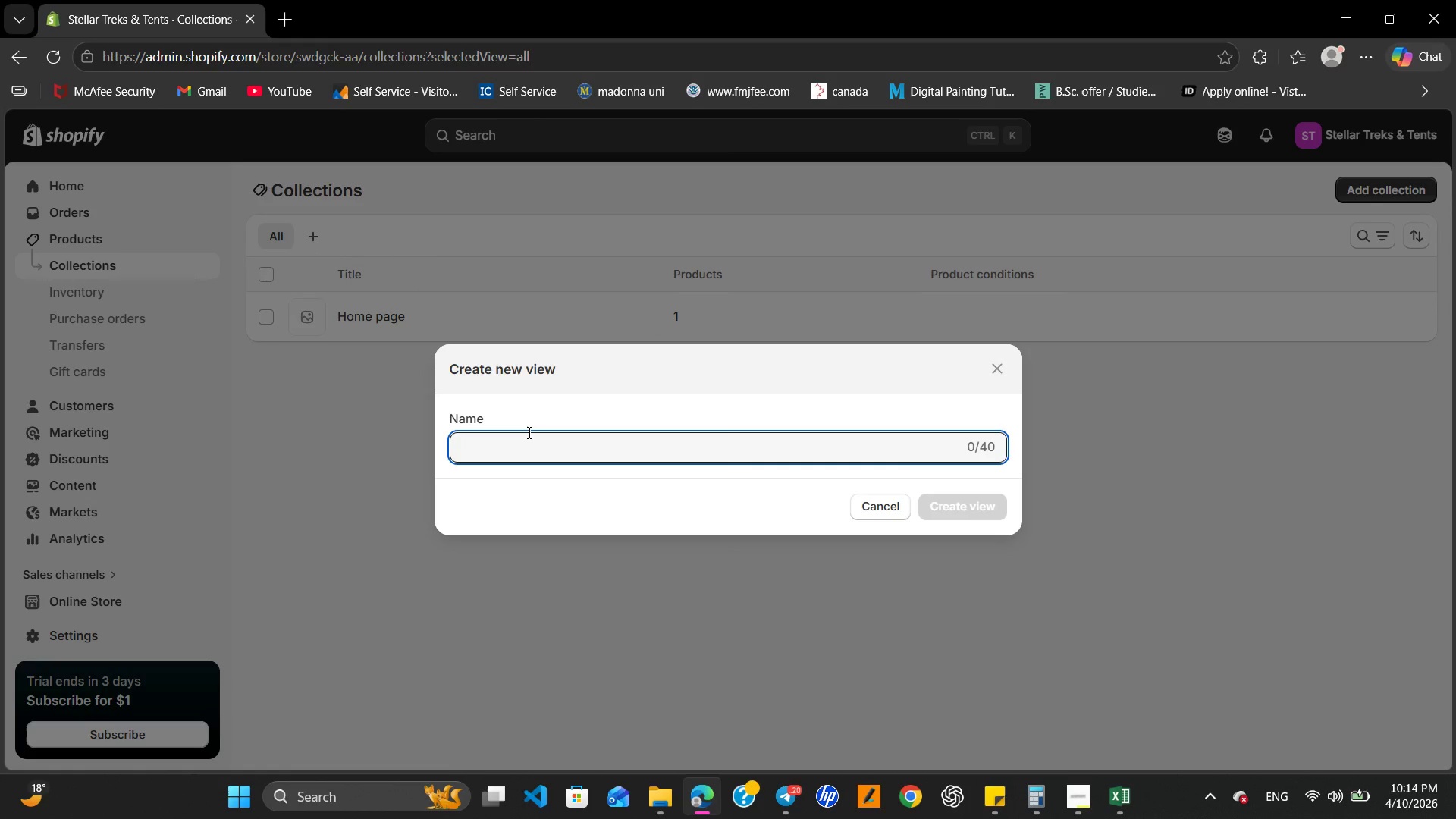 
type(heavy)
 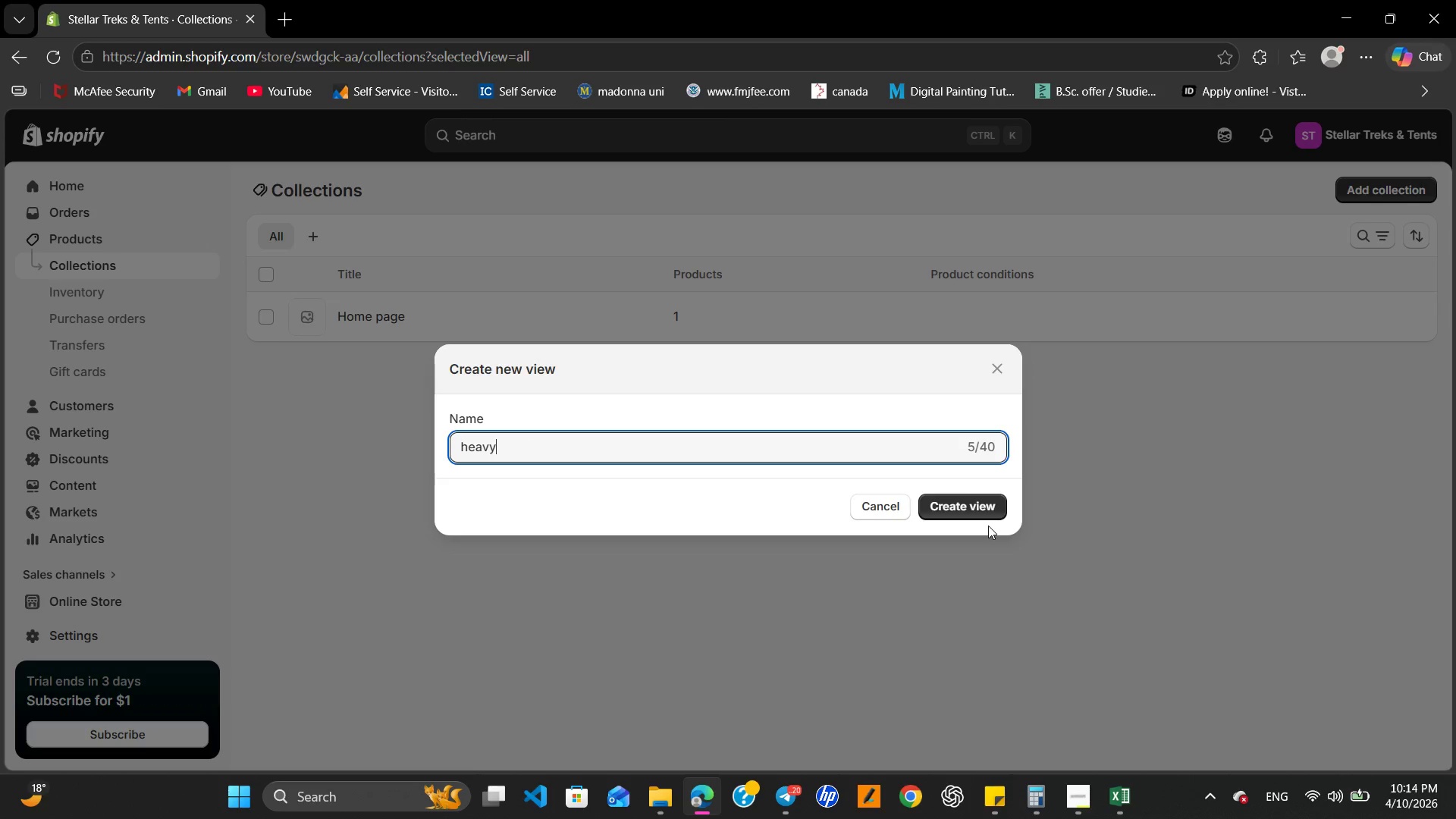 
key(Backspace)
 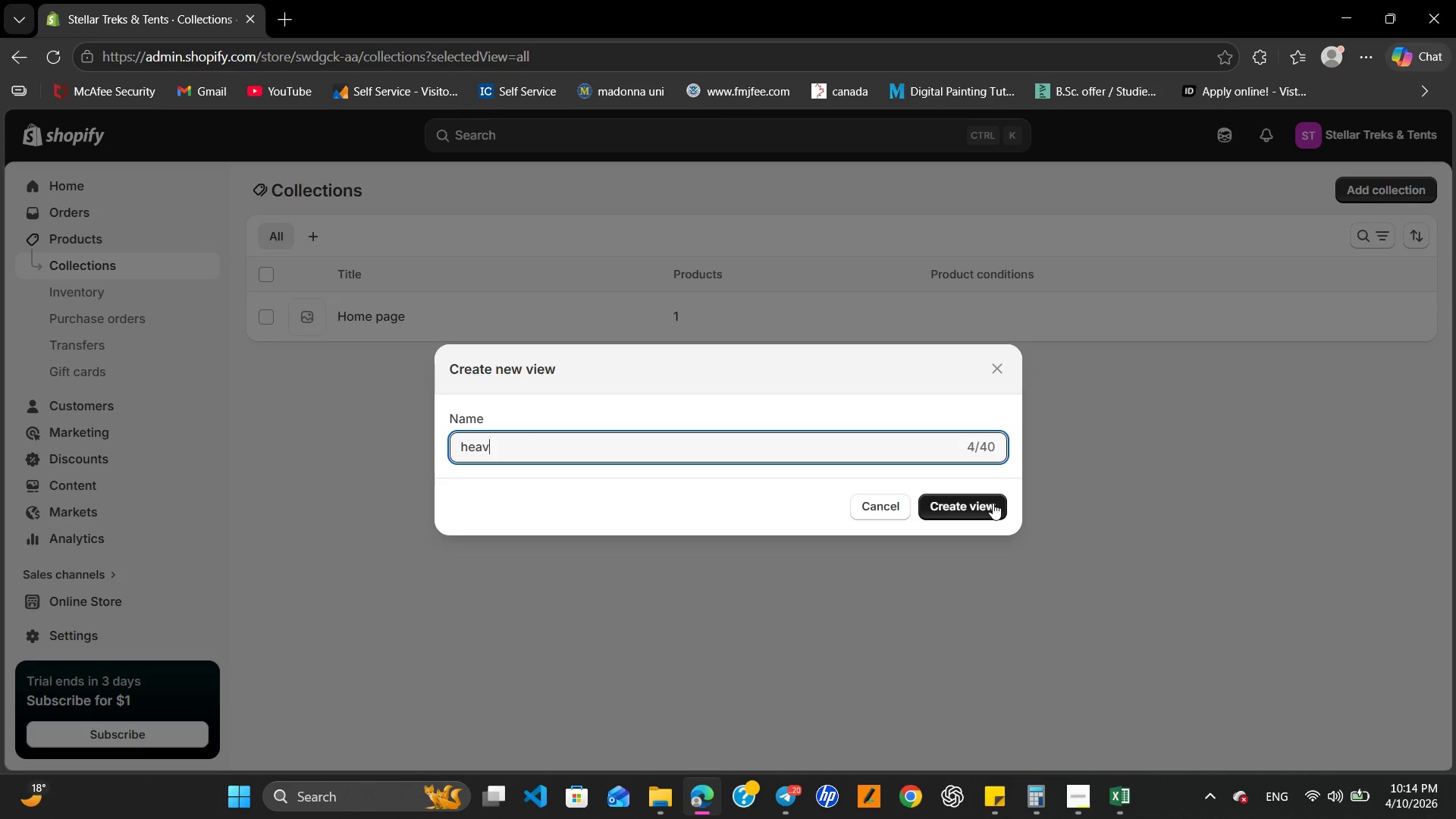 
key(Backspace)
 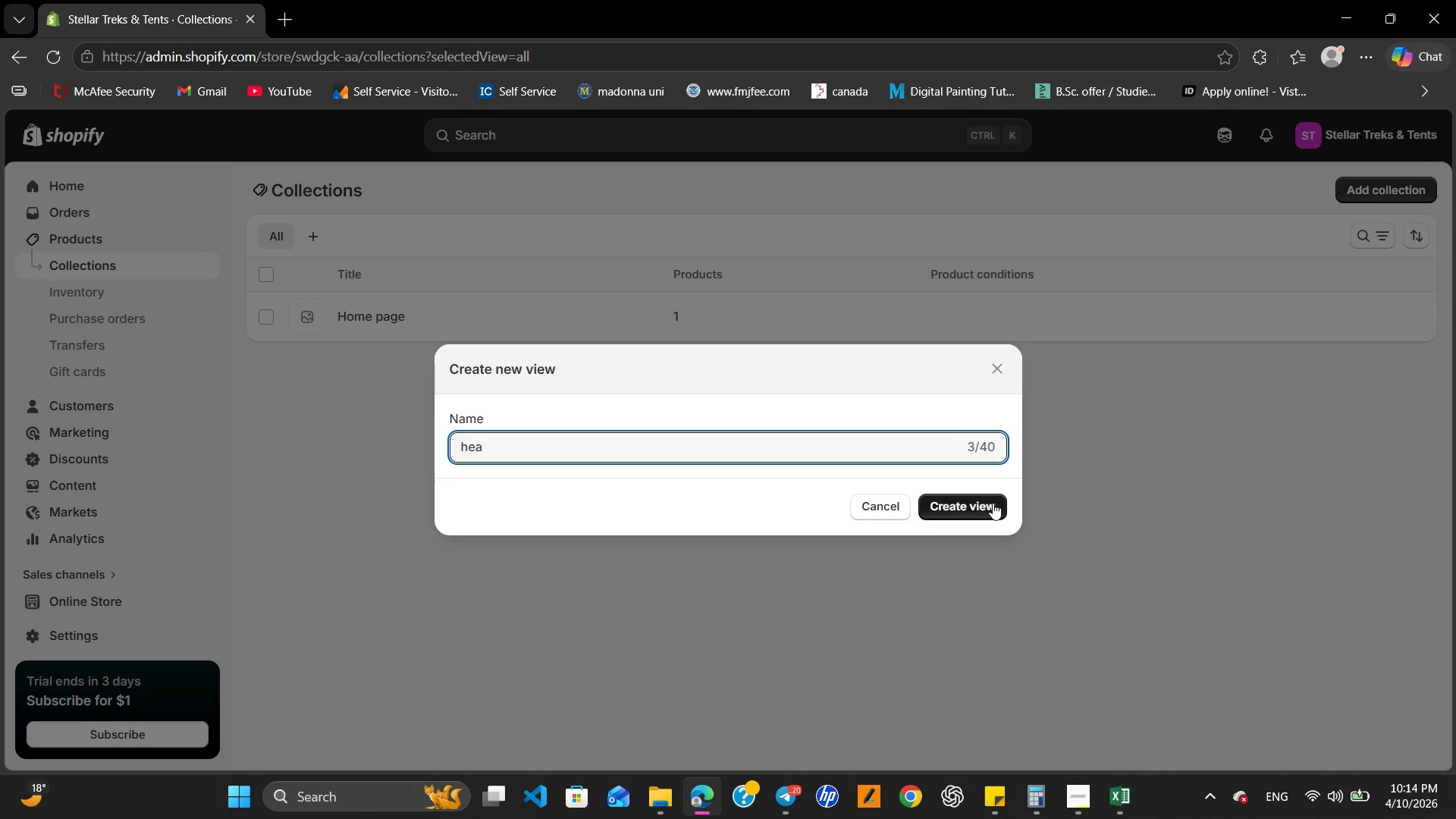 
key(Backspace)
 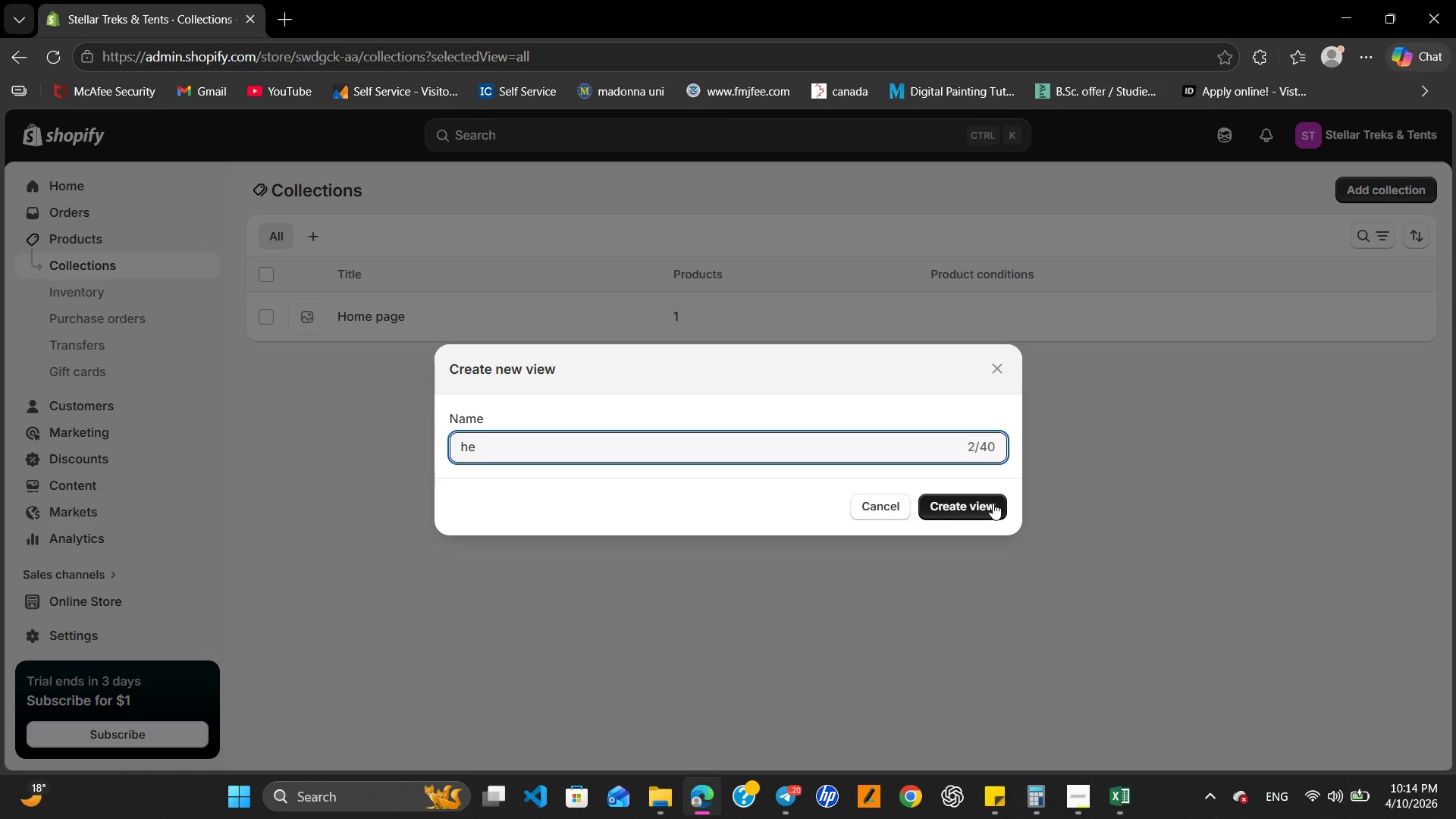 
key(Backspace)
 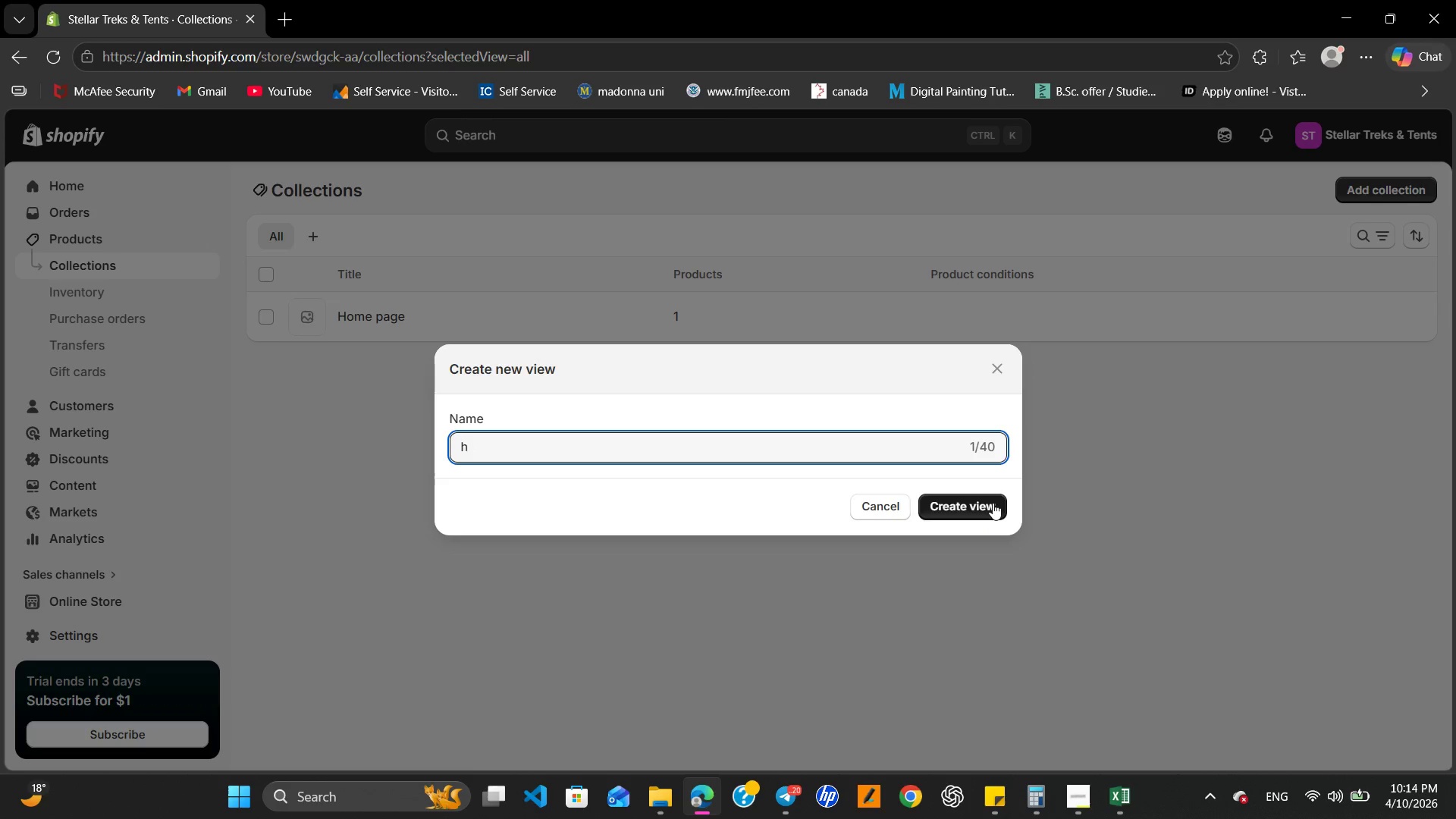 
key(Backspace)
 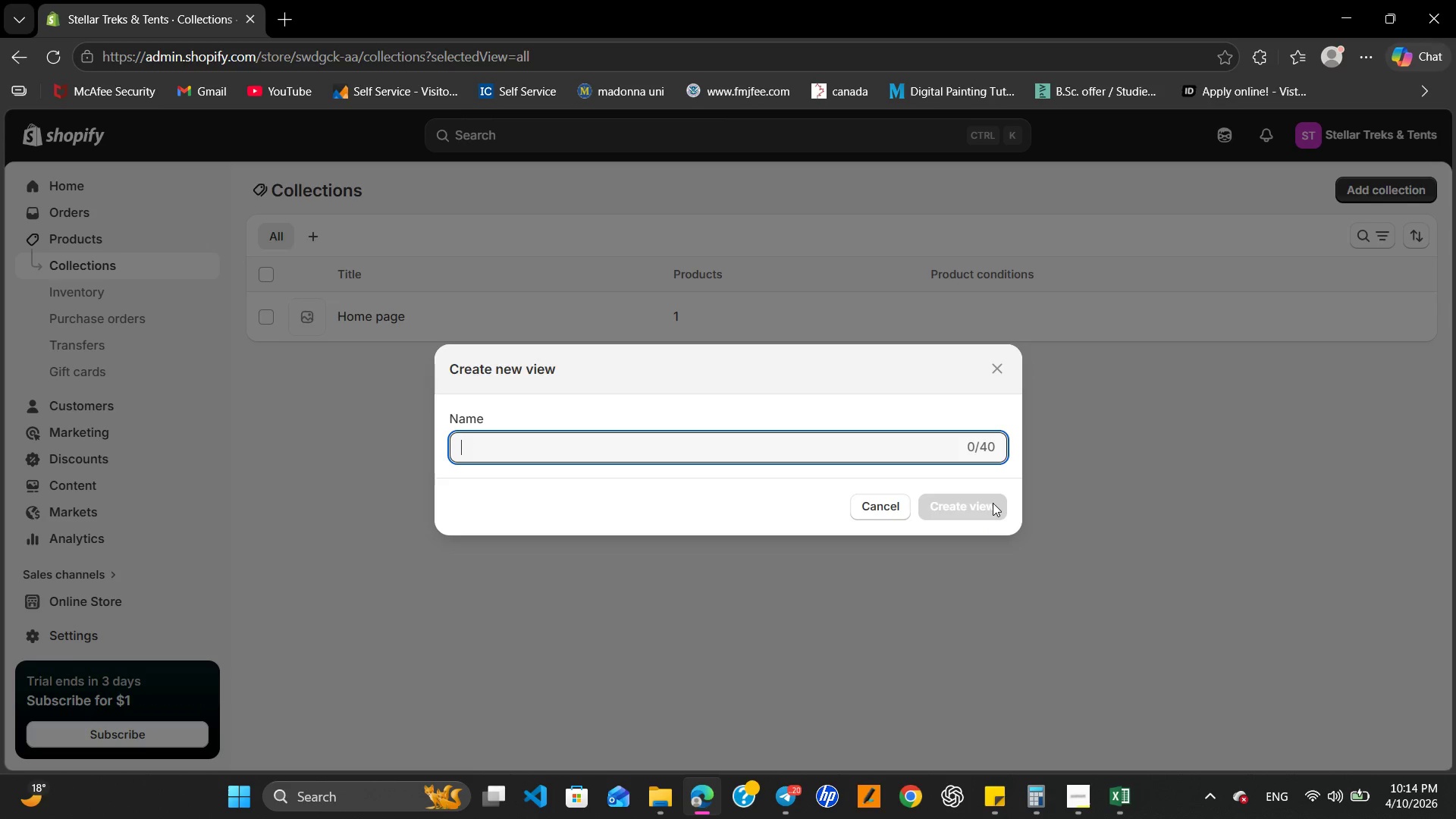 
type(Winter 2026 Gera)
key(Backspace)
key(Backspace)
type(ar)
 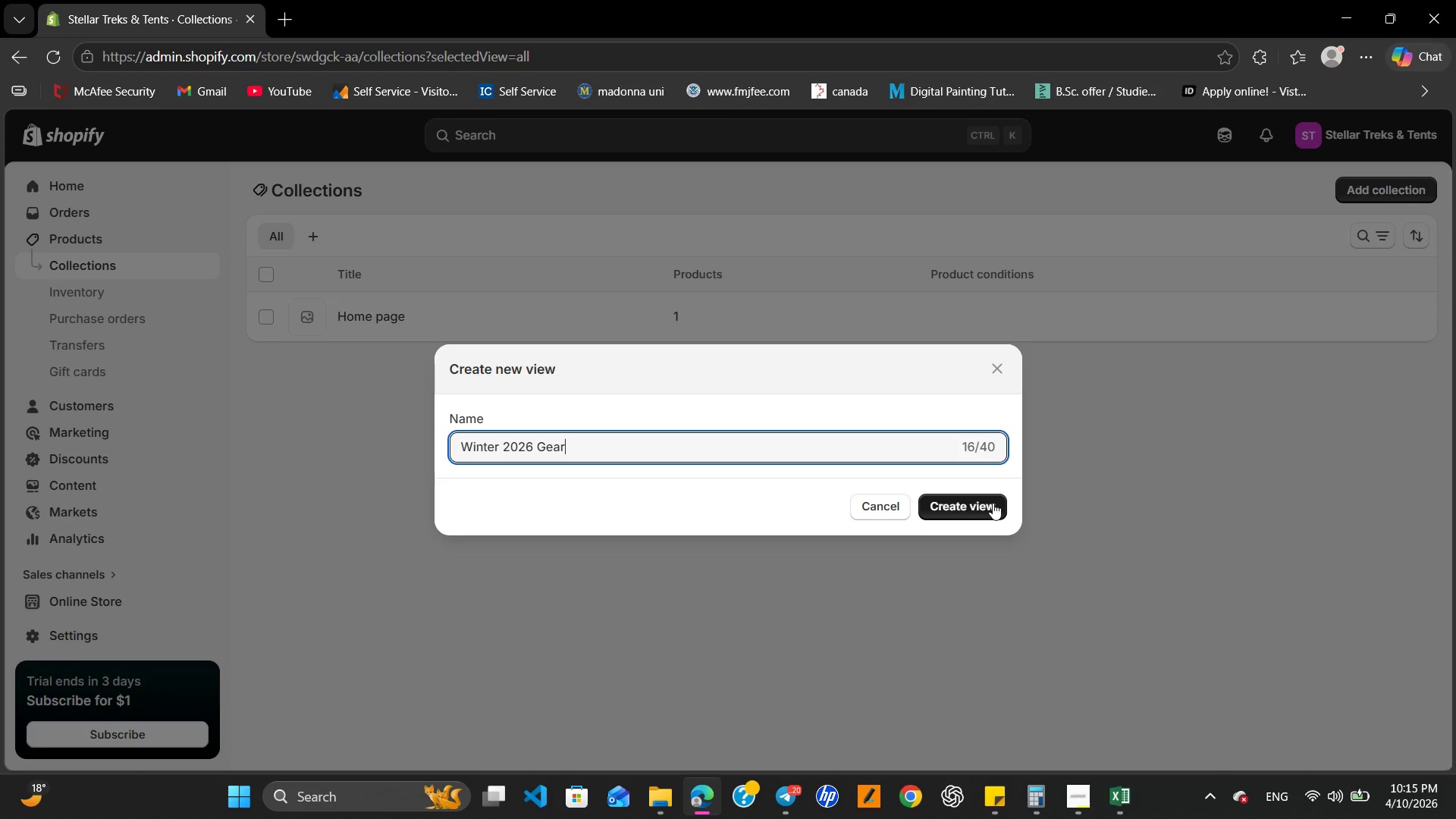 
left_click([962, 512])
 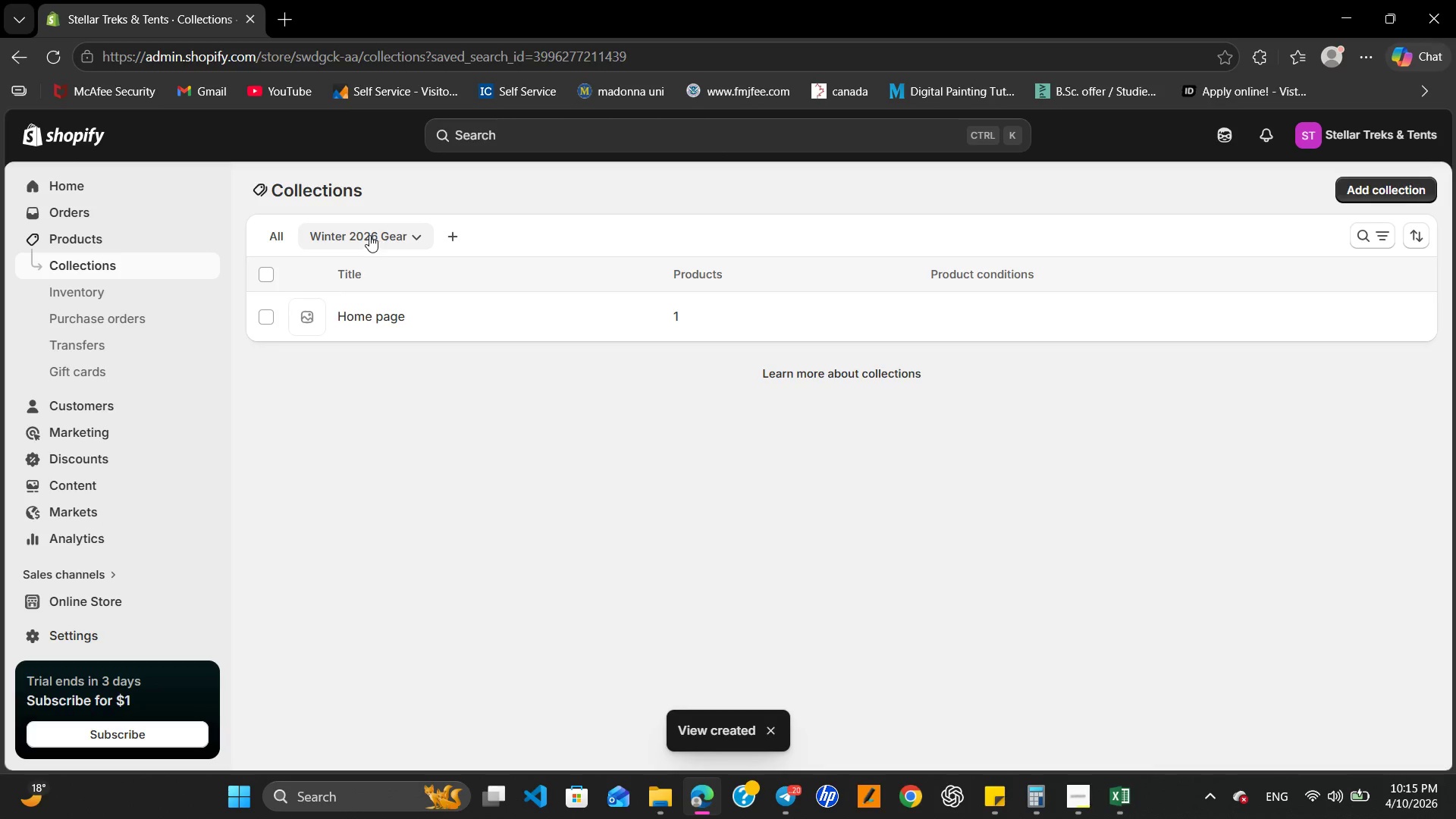 
left_click([365, 241])
 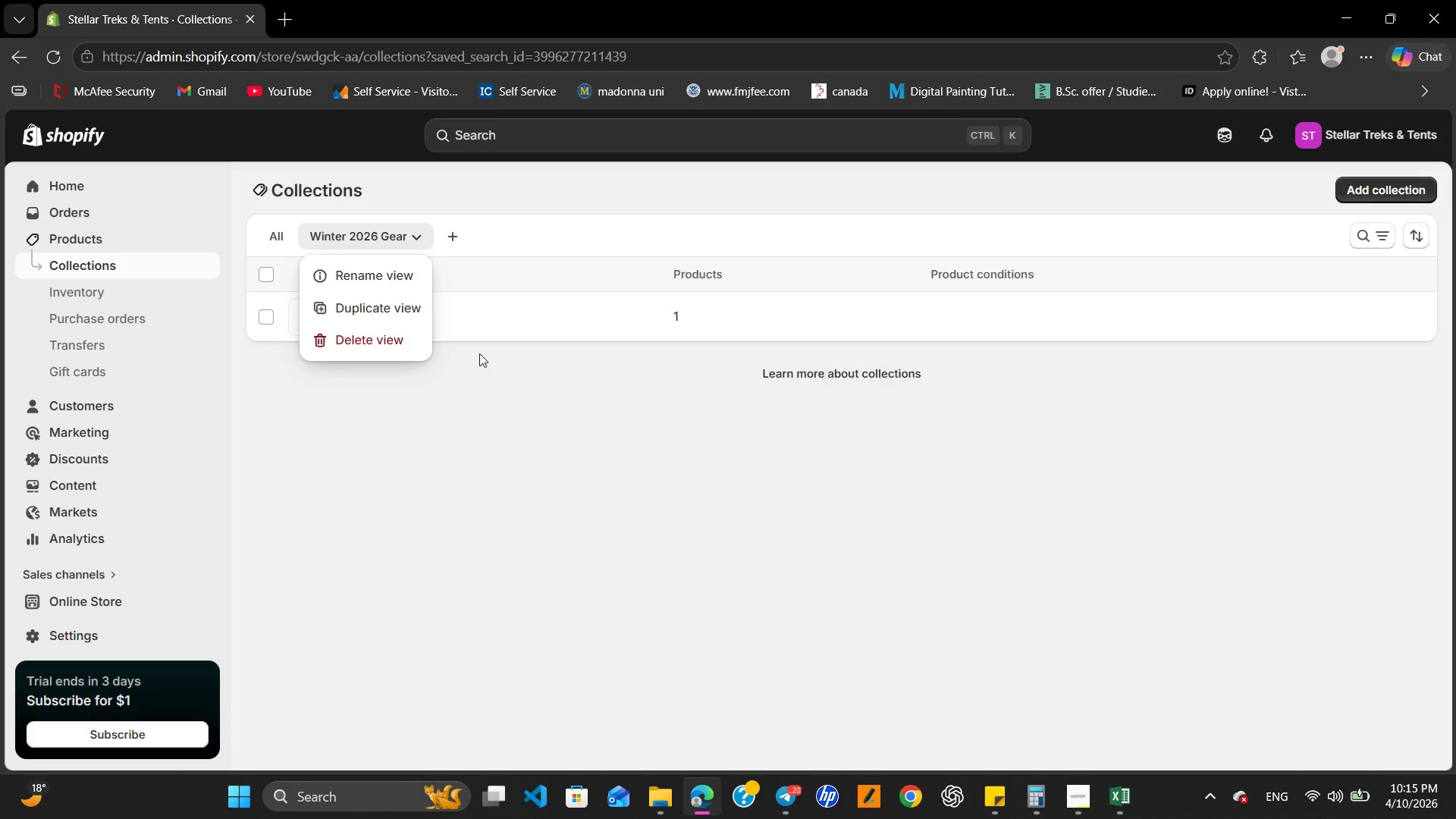 
left_click([479, 353])
 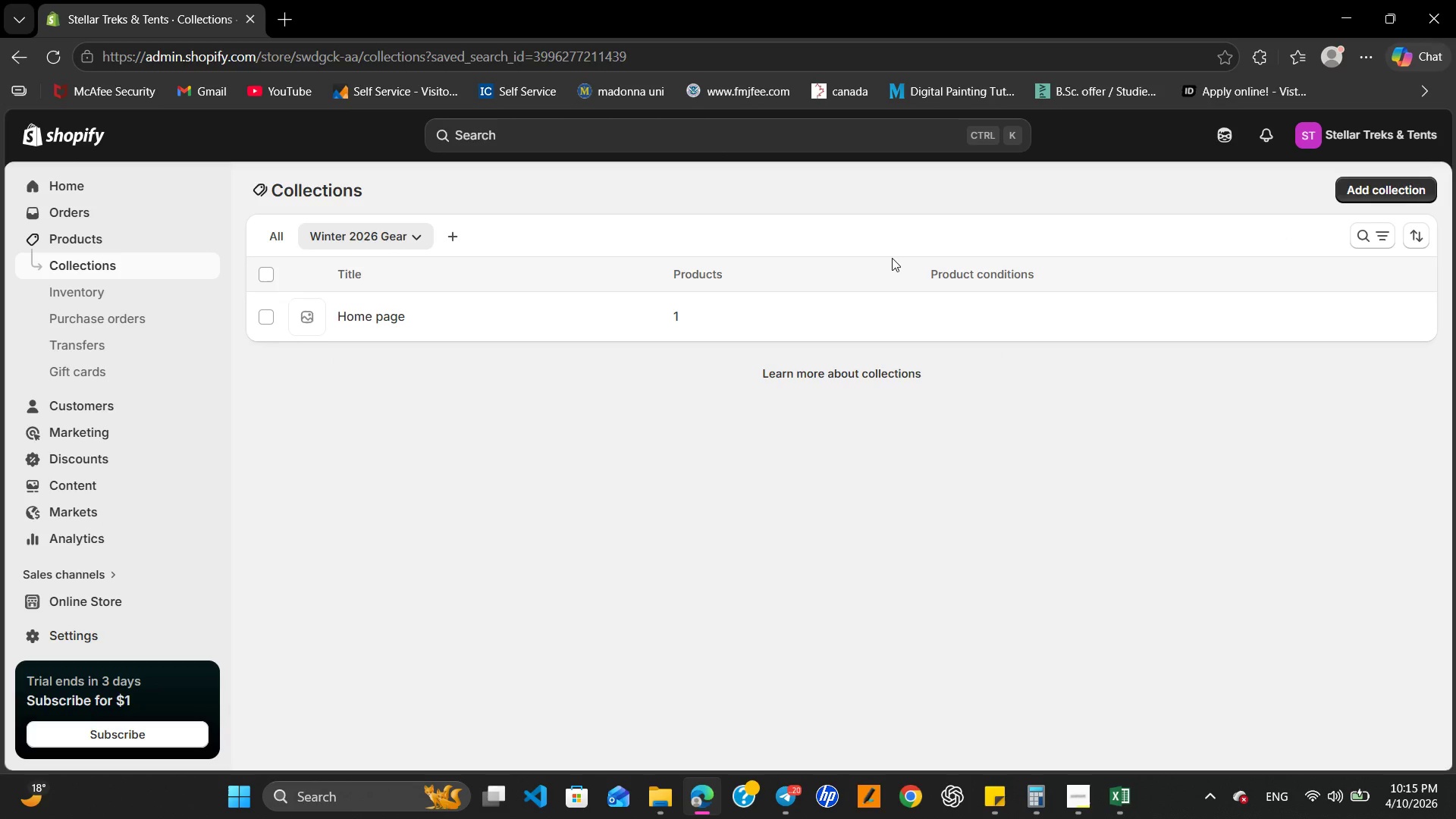 
wait(9.12)
 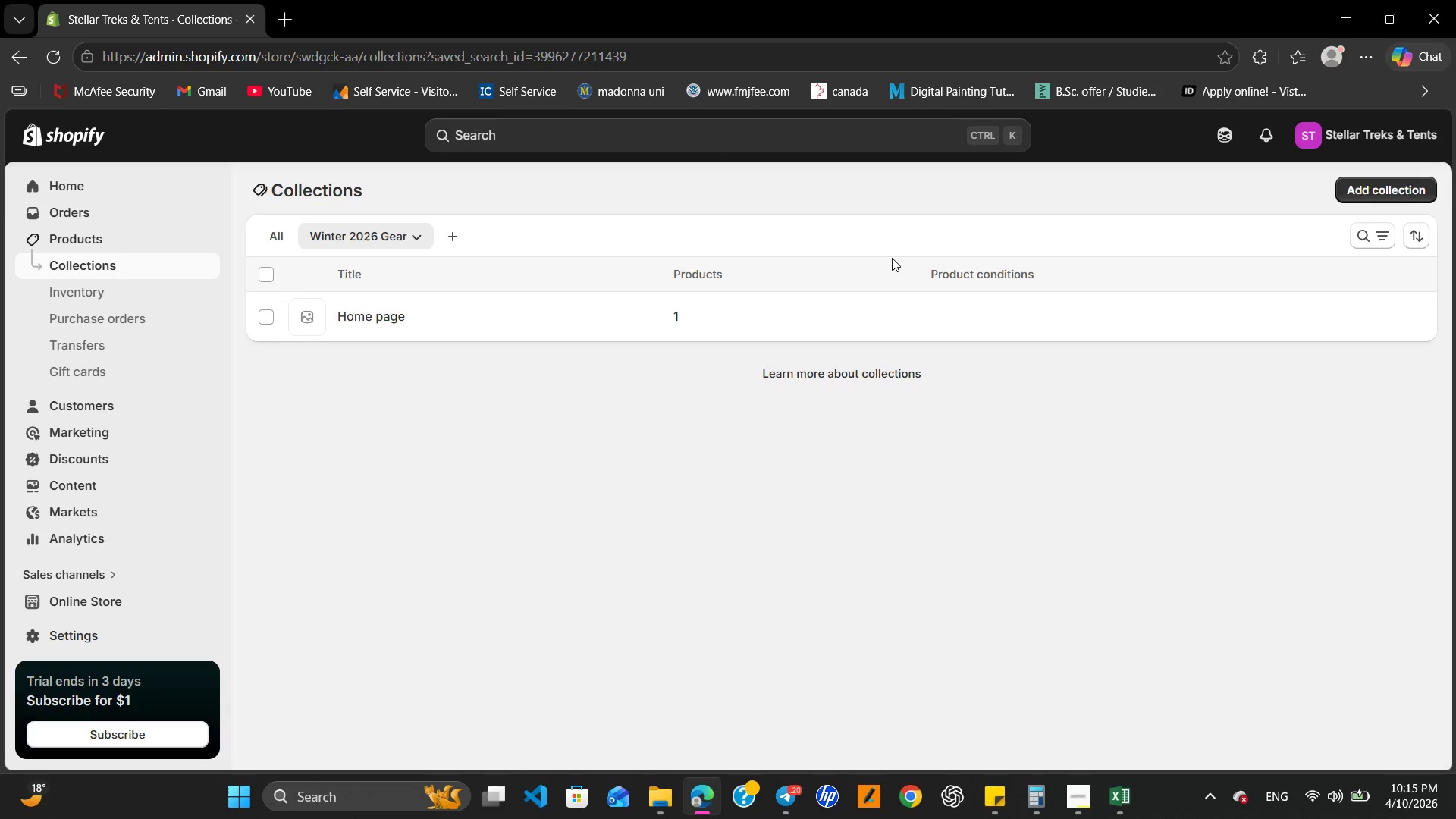 
left_click([333, 273])
 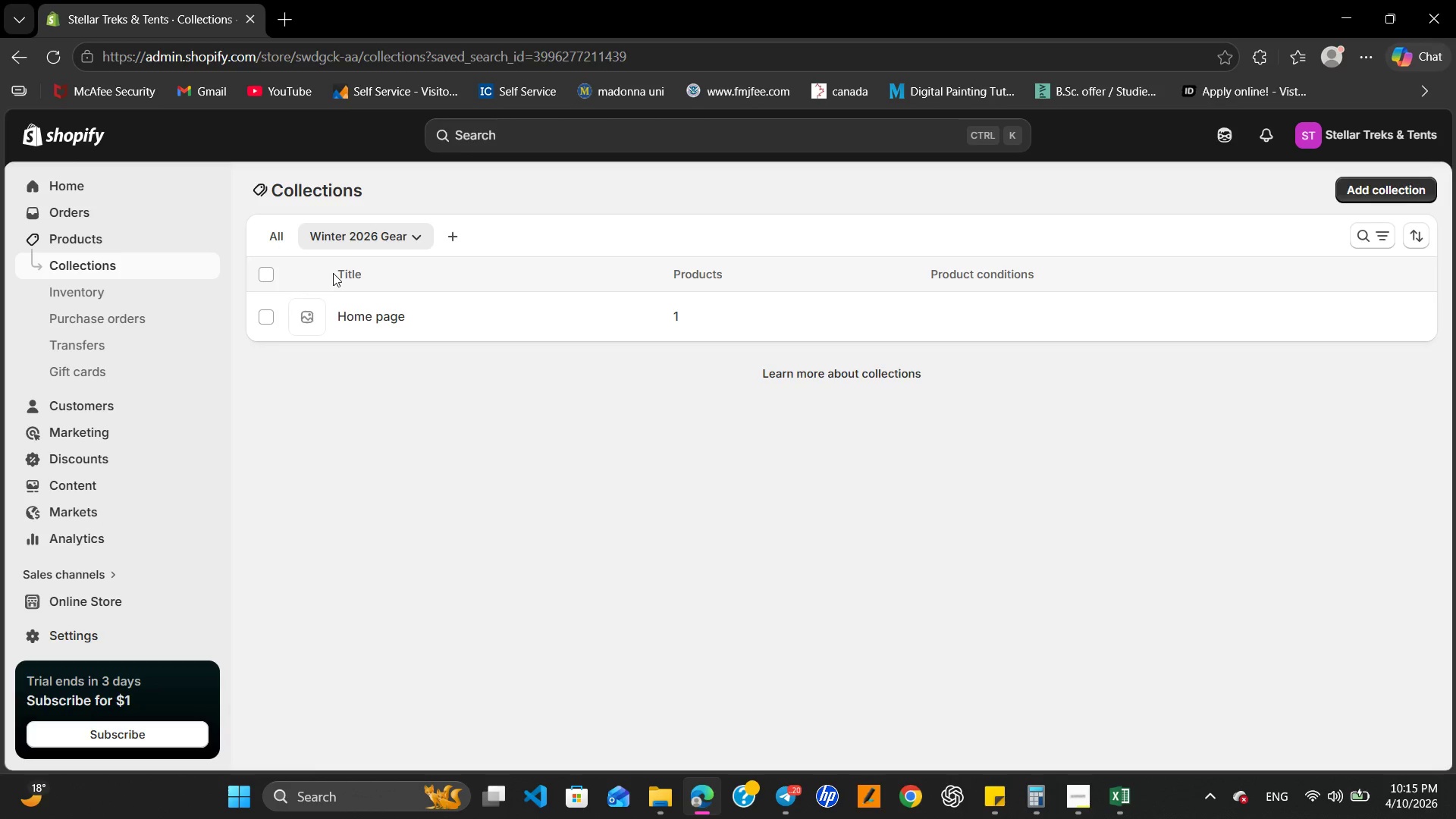 
double_click([333, 273])
 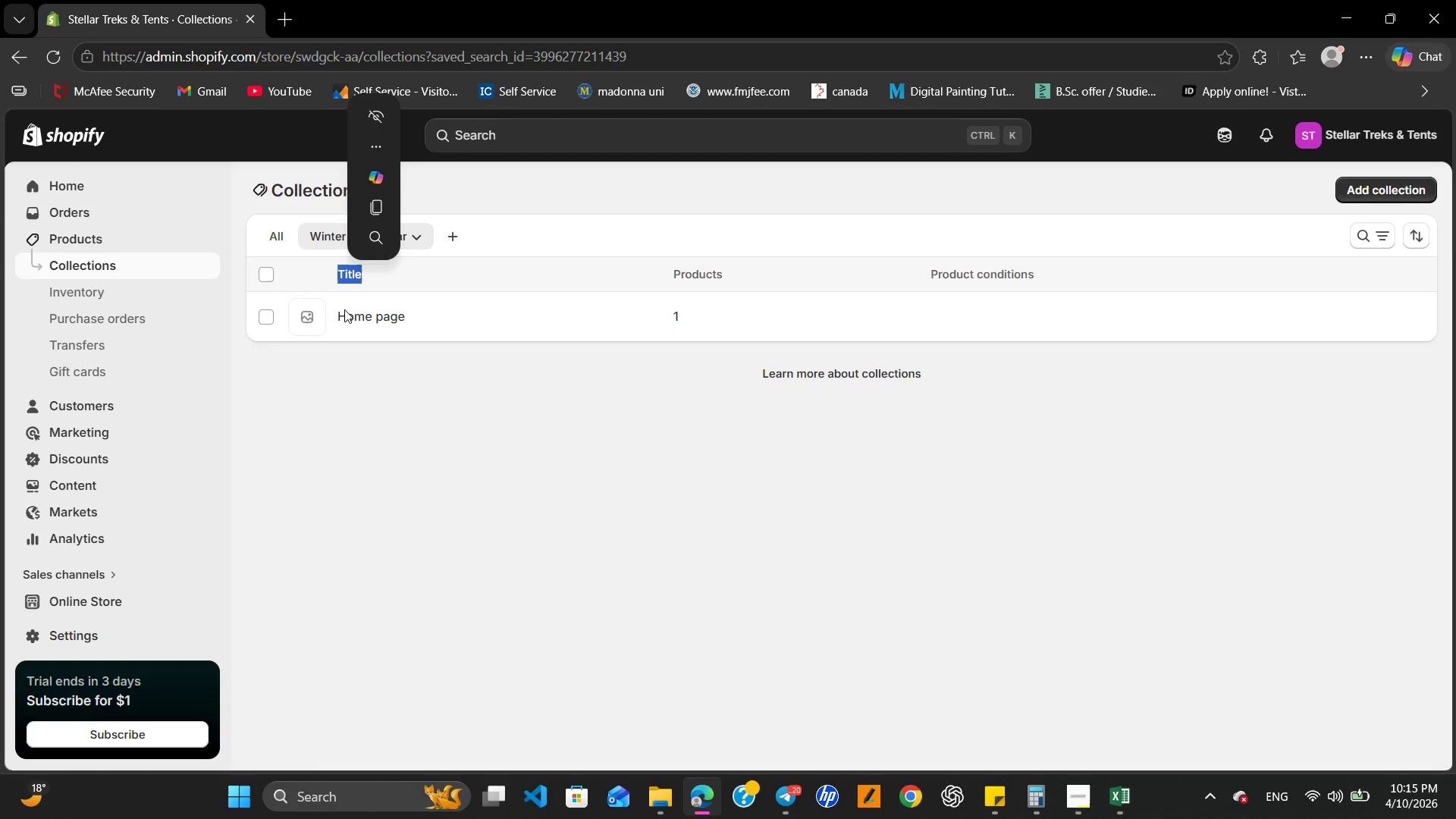 
left_click([342, 315])
 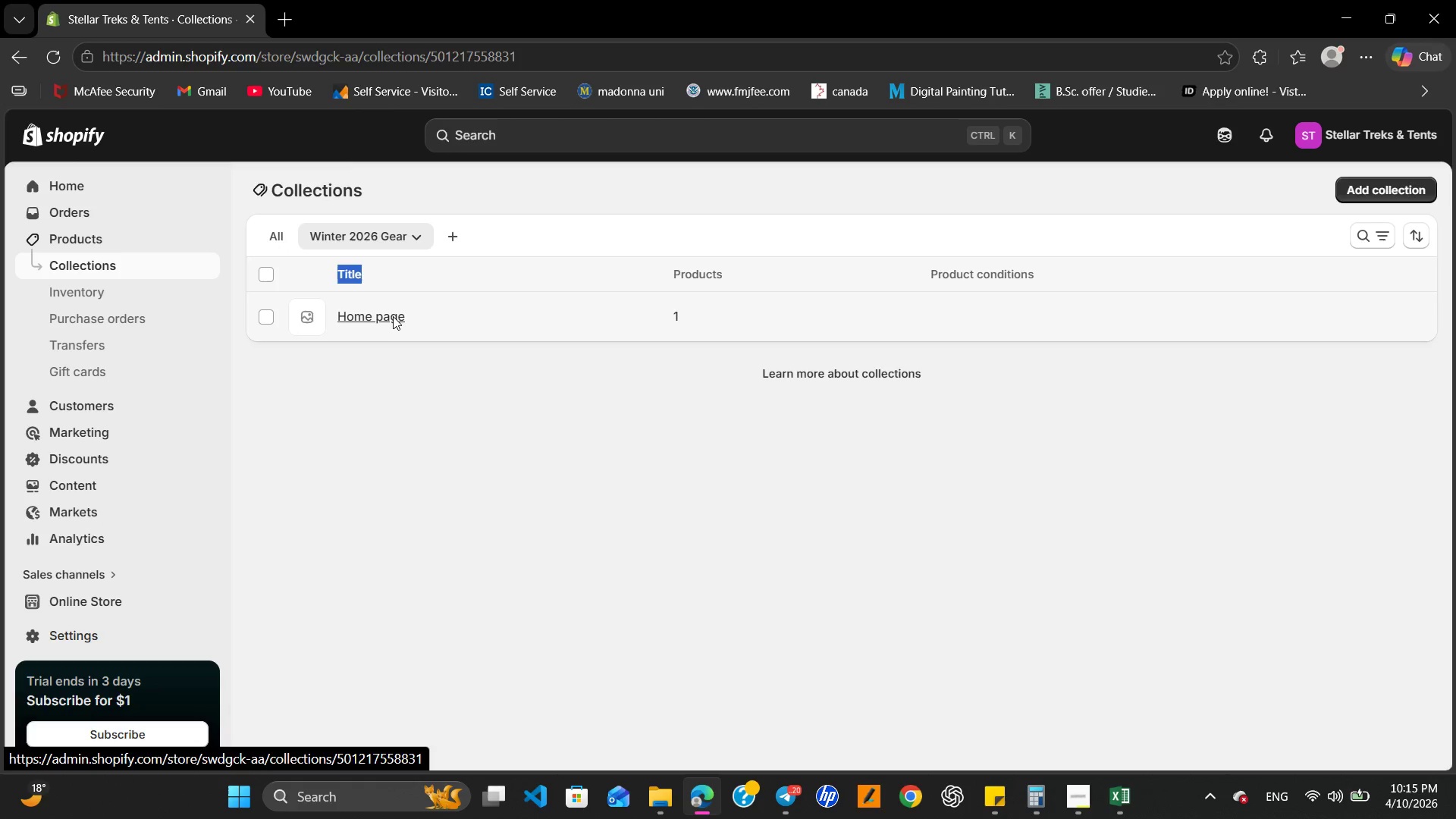 
left_click([394, 316])
 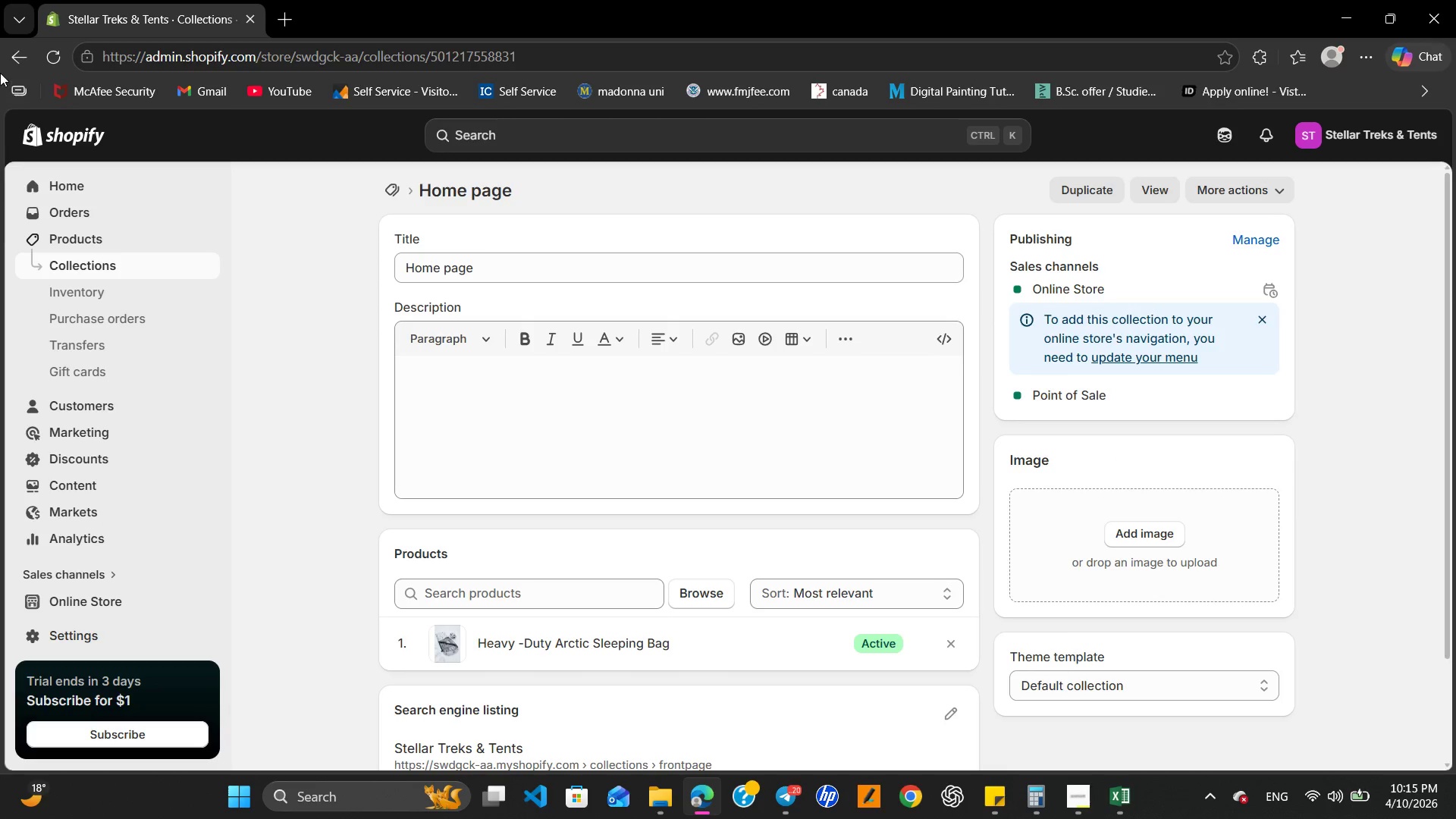 
left_click([20, 59])
 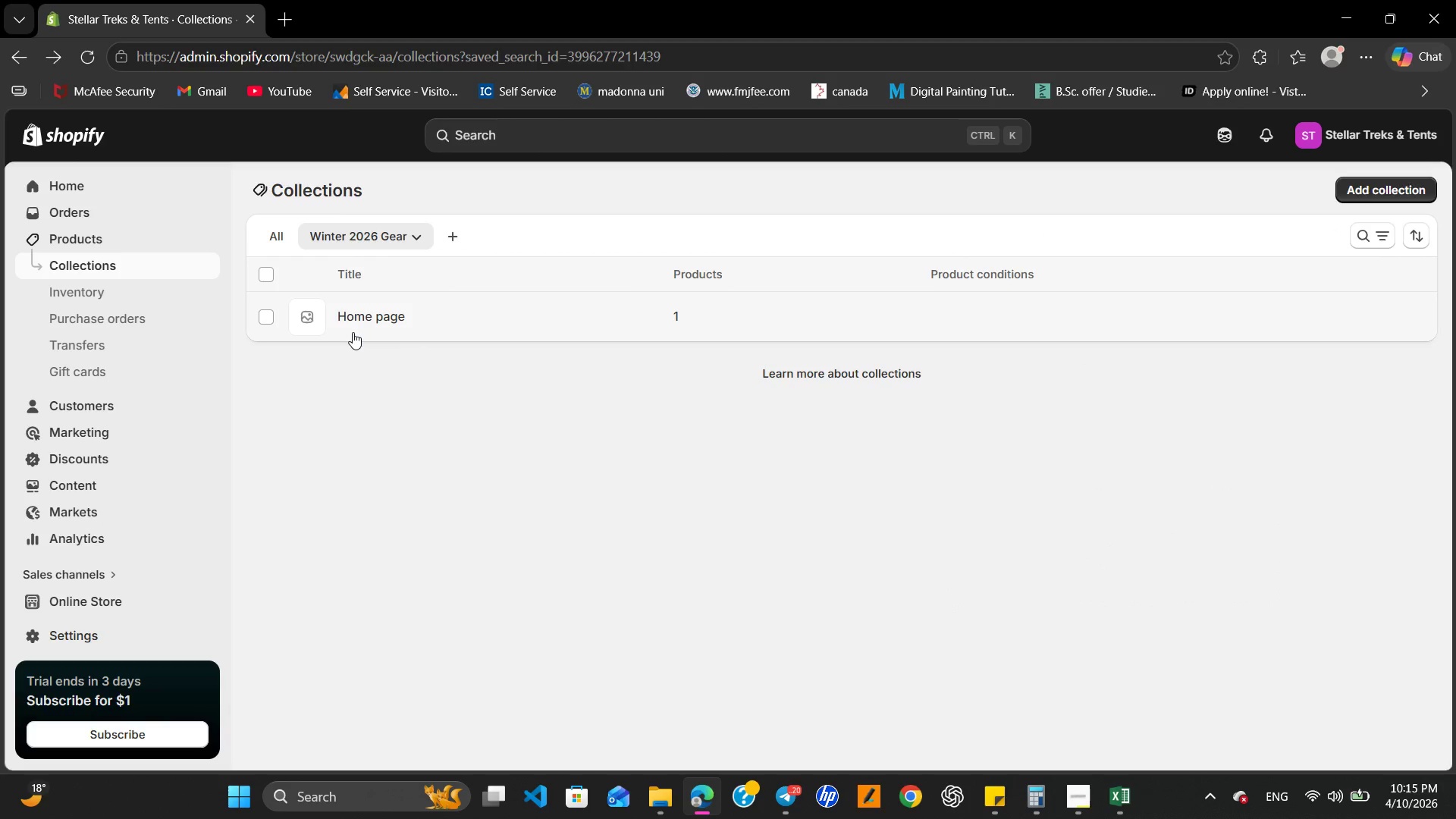 
wait(10.51)
 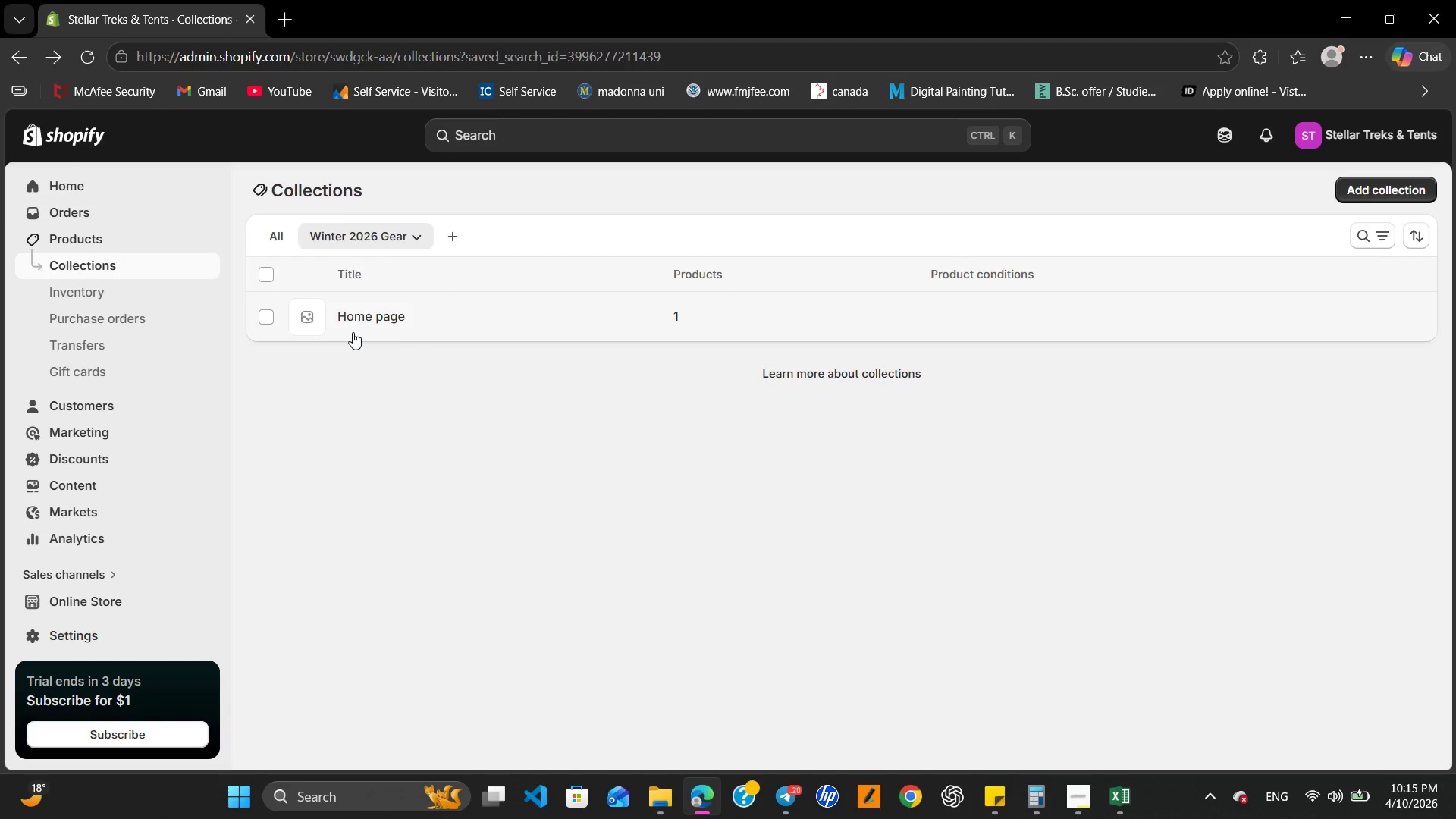 
left_click([120, 296])
 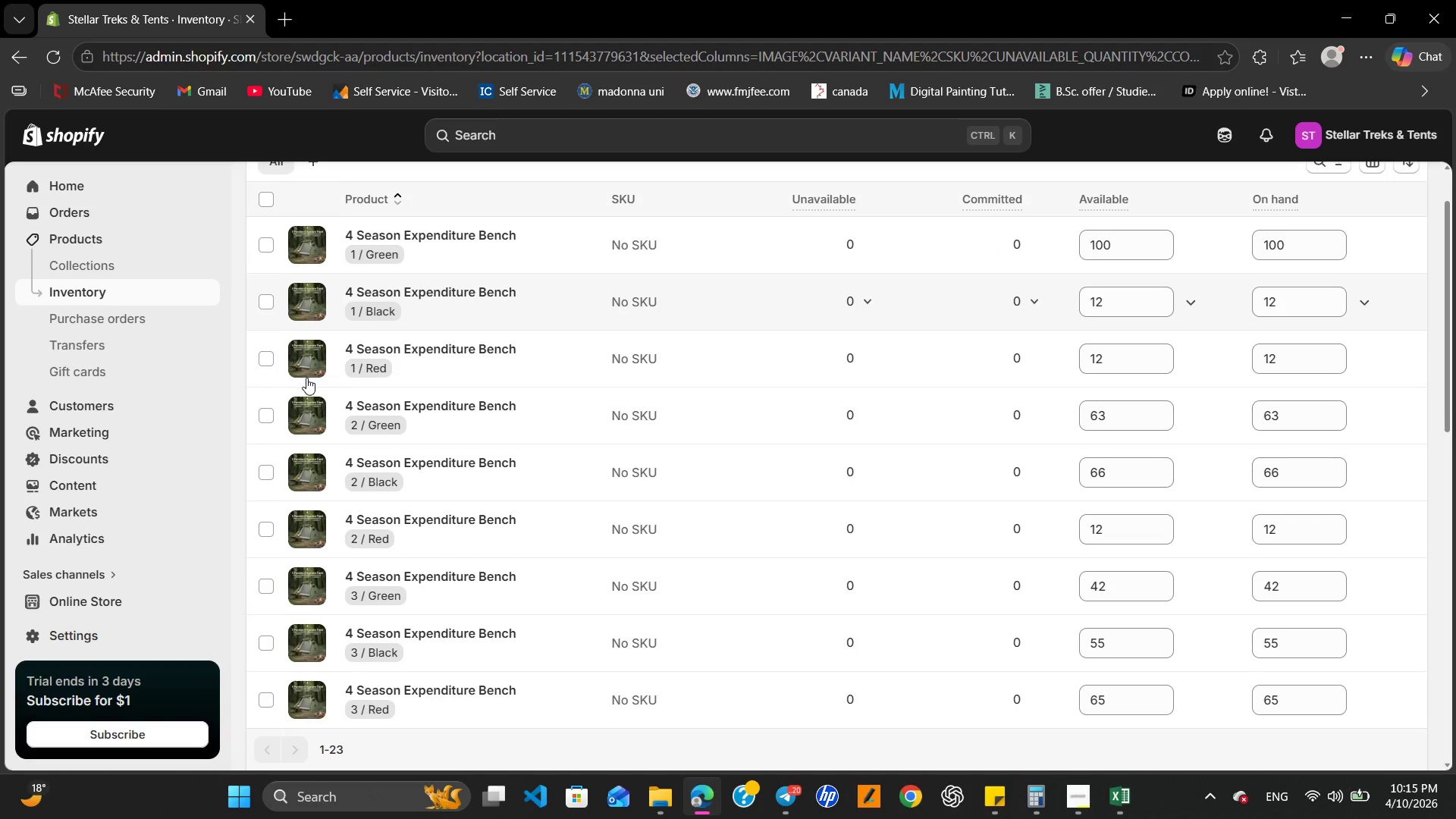 
wait(9.33)
 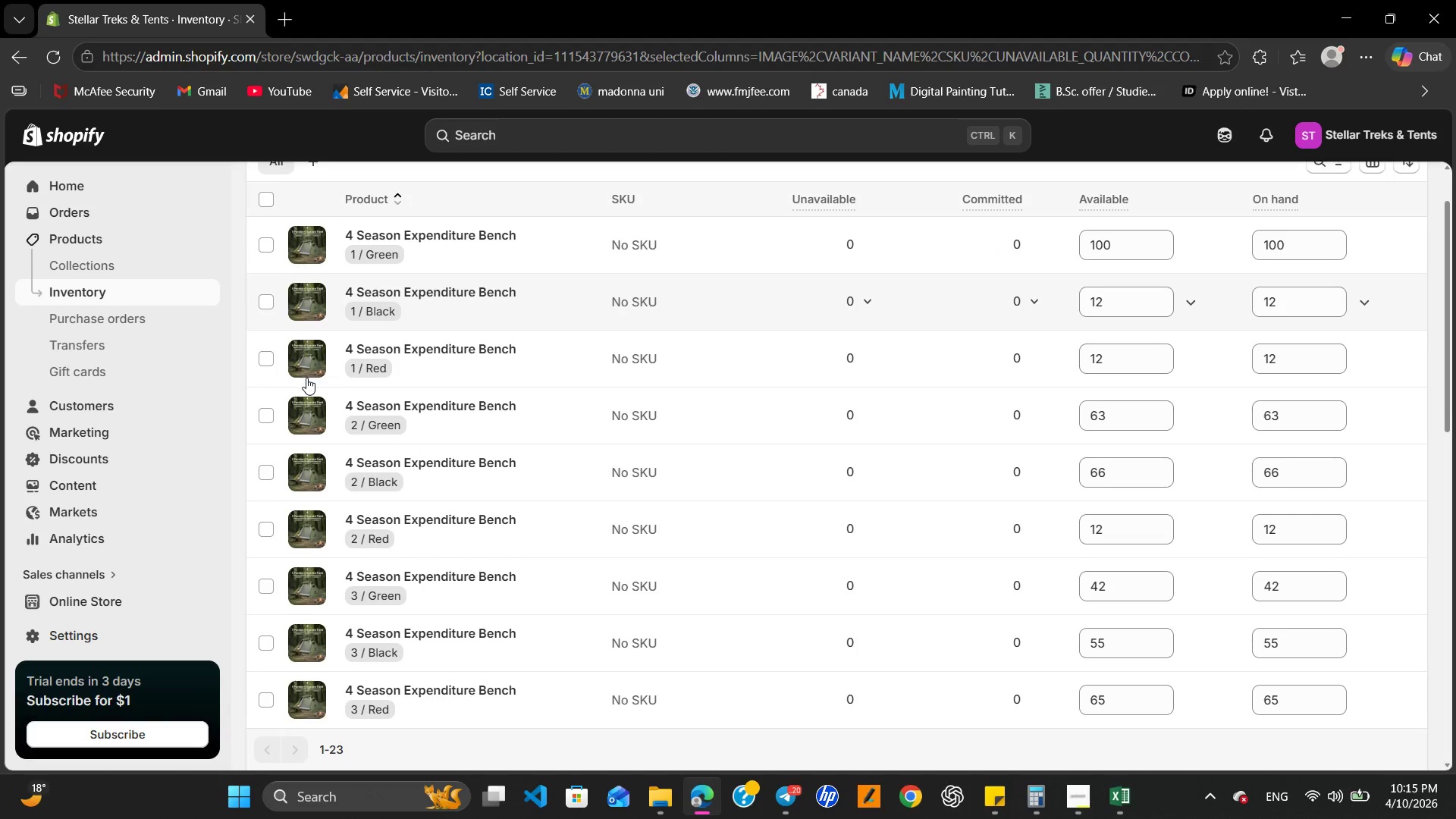 
left_click([1335, 196])
 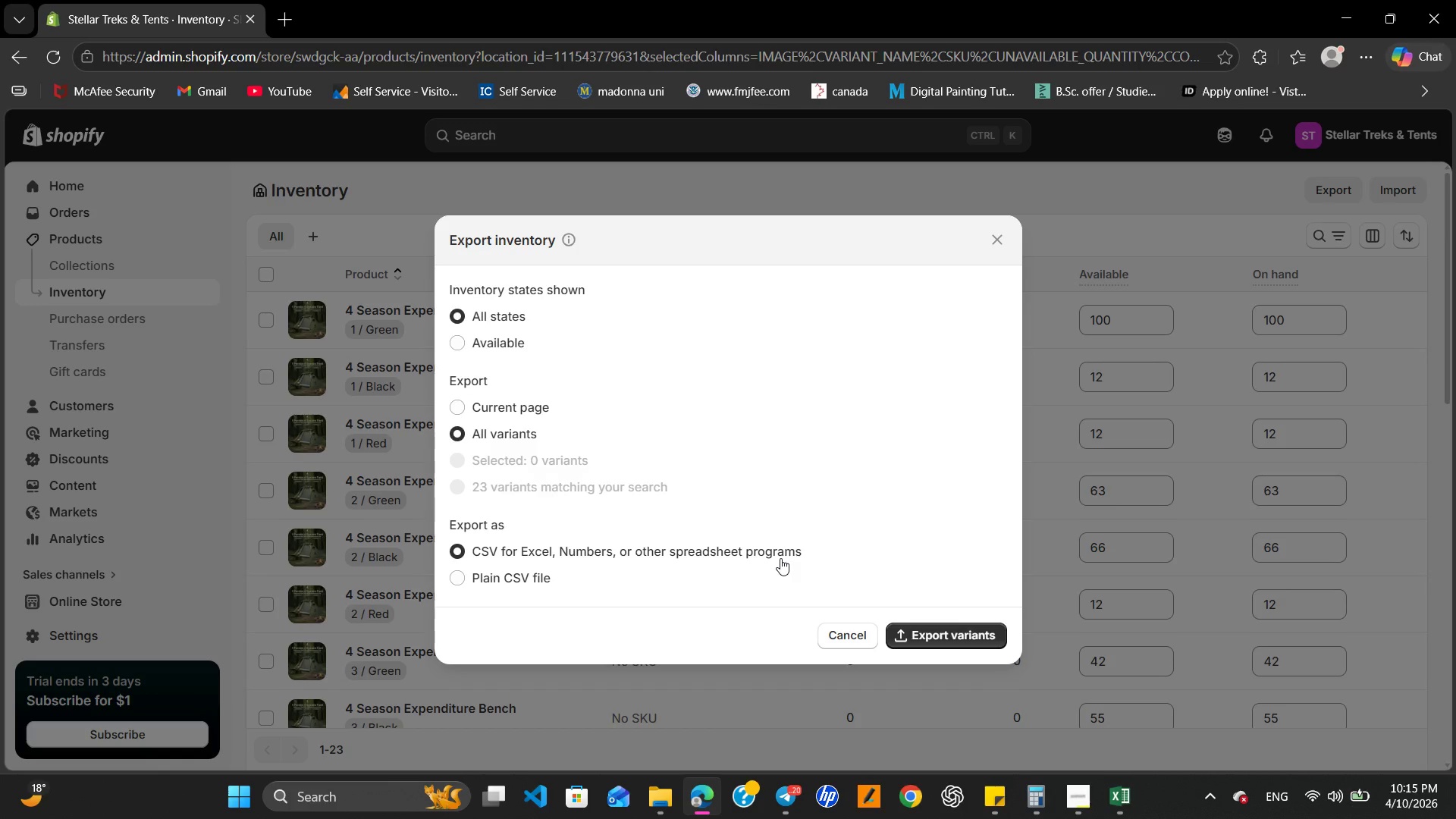 
left_click([962, 631])
 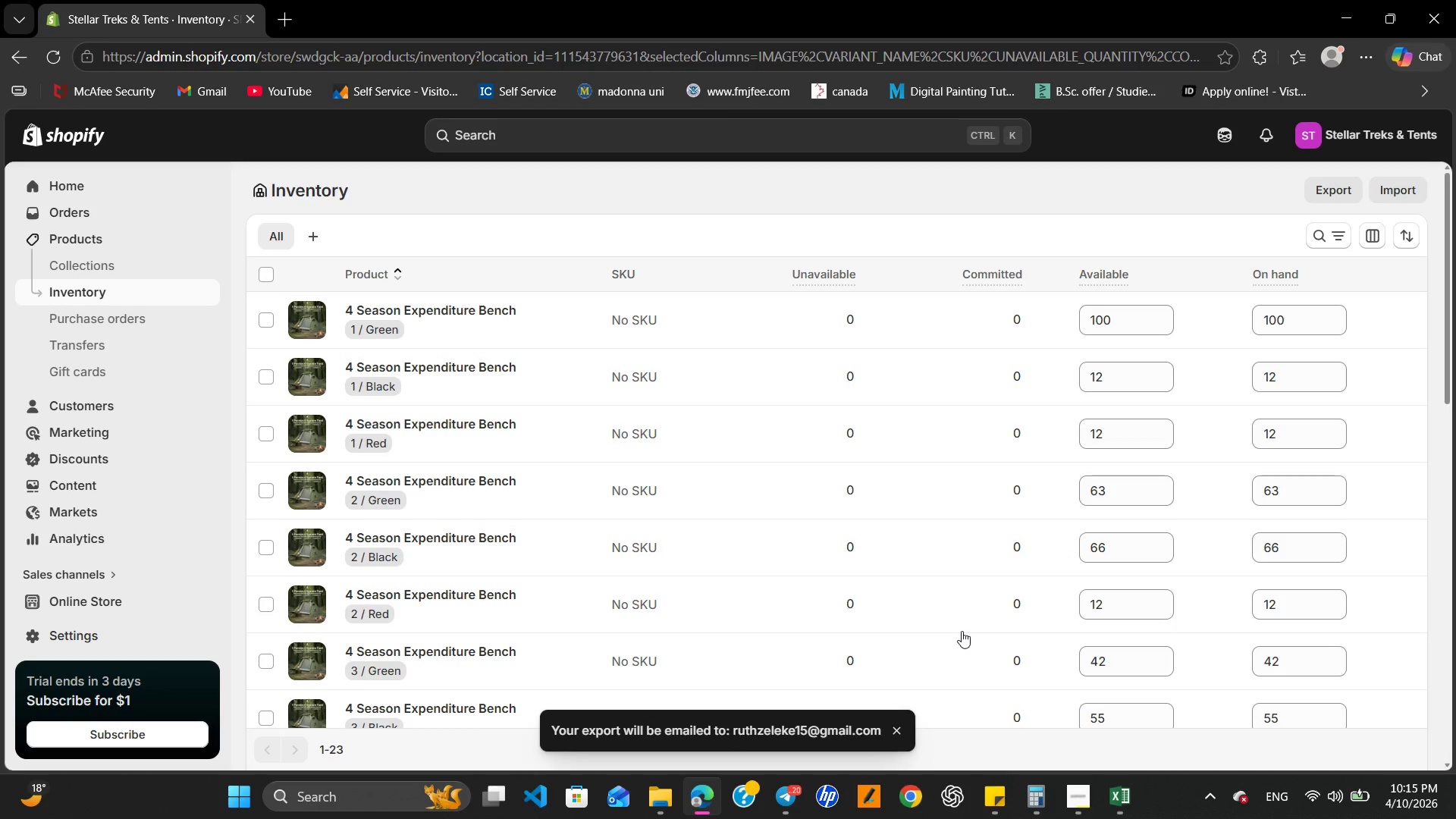 
mouse_move([942, 563])
 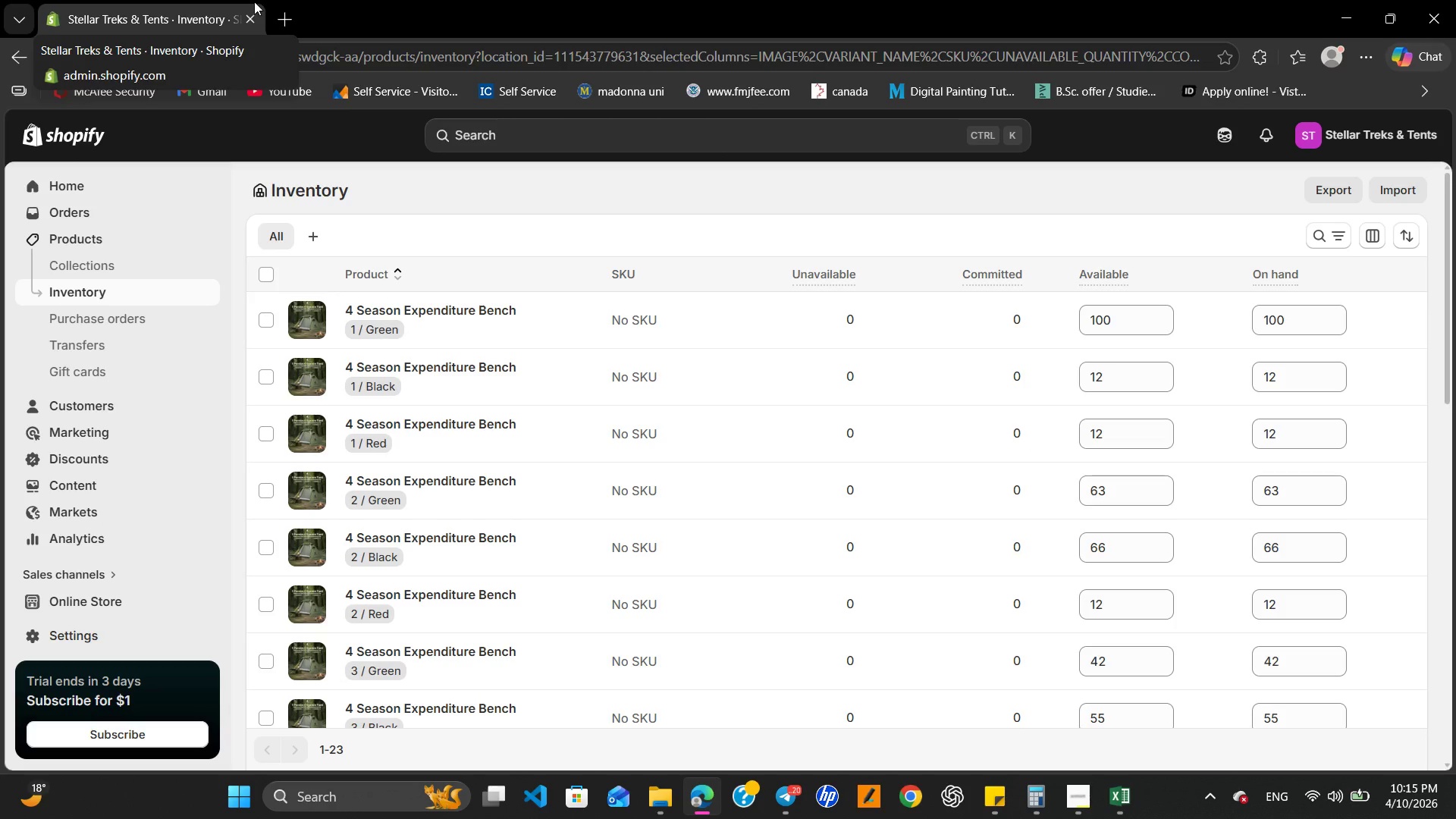 
left_click([281, 11])
 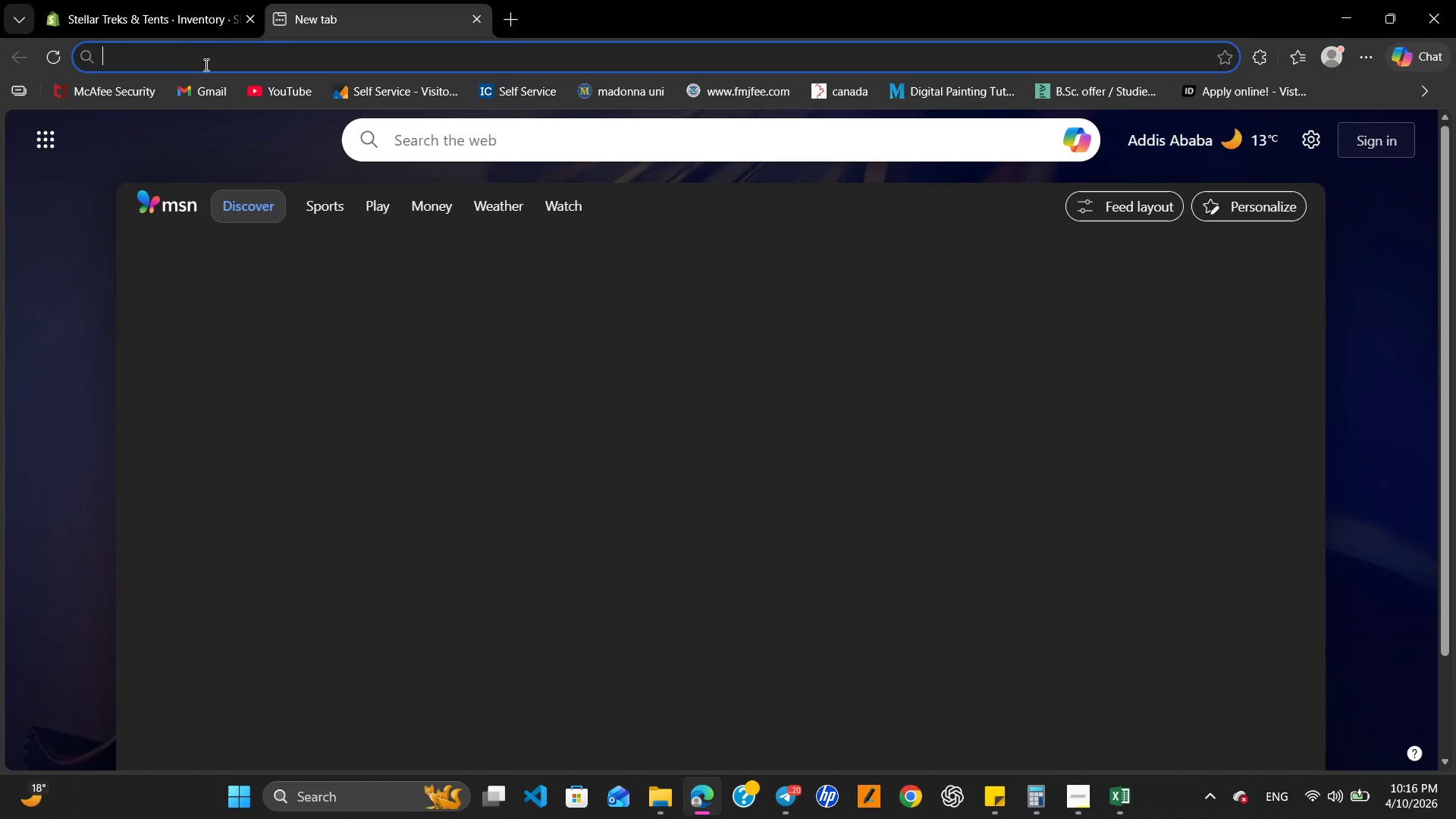 
left_click([200, 99])
 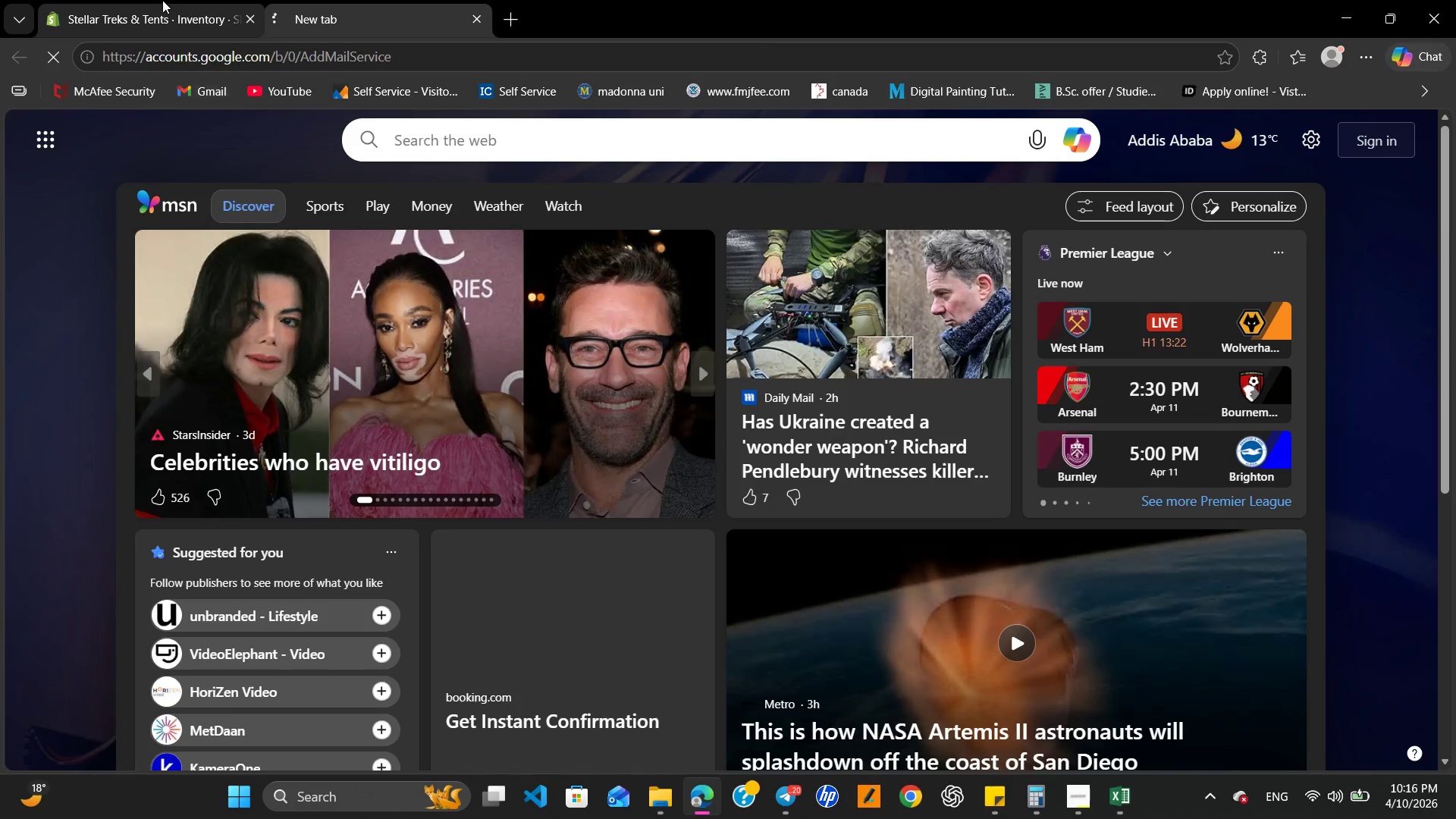 
left_click([162, 0])
 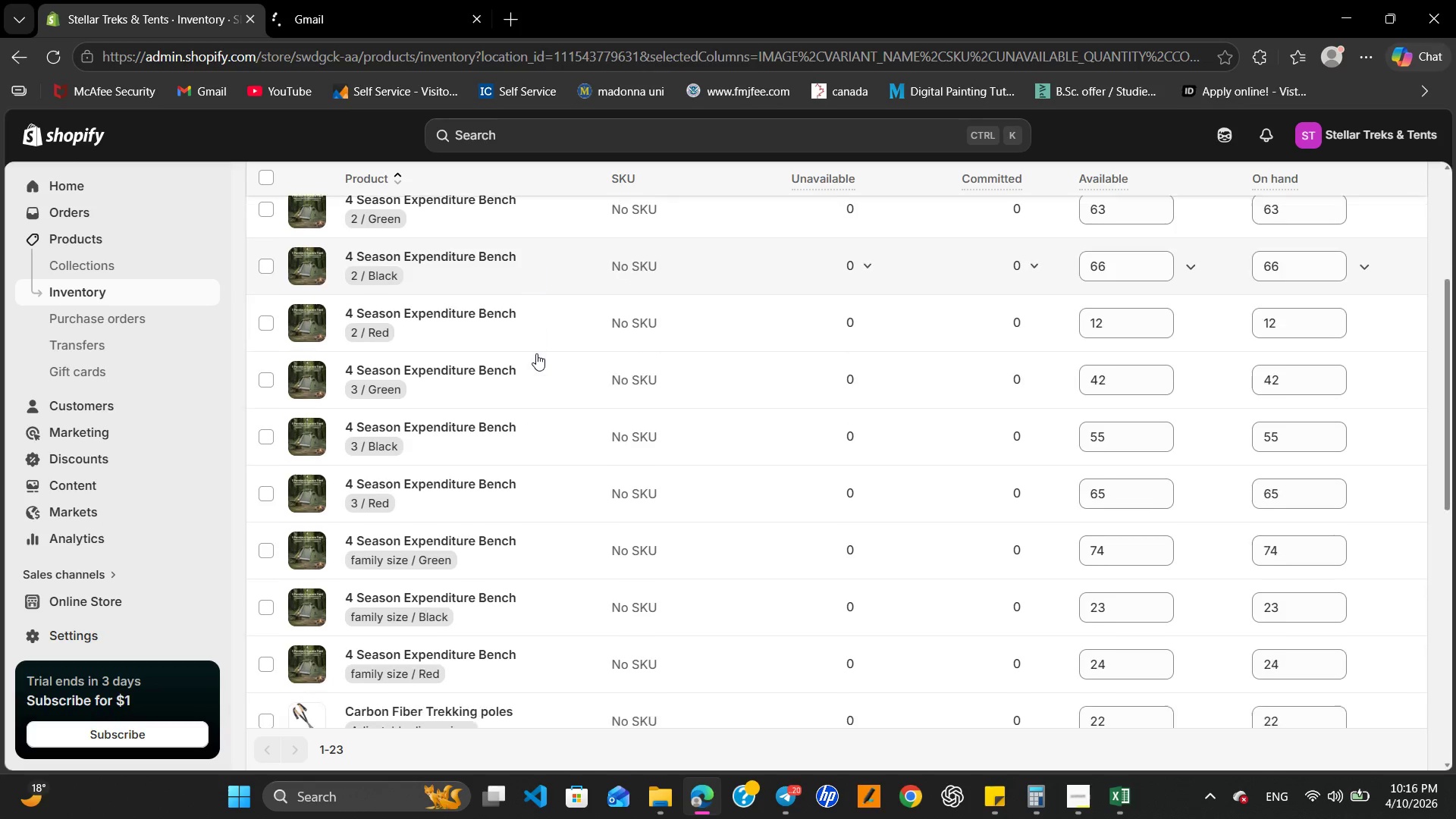 
wait(9.22)
 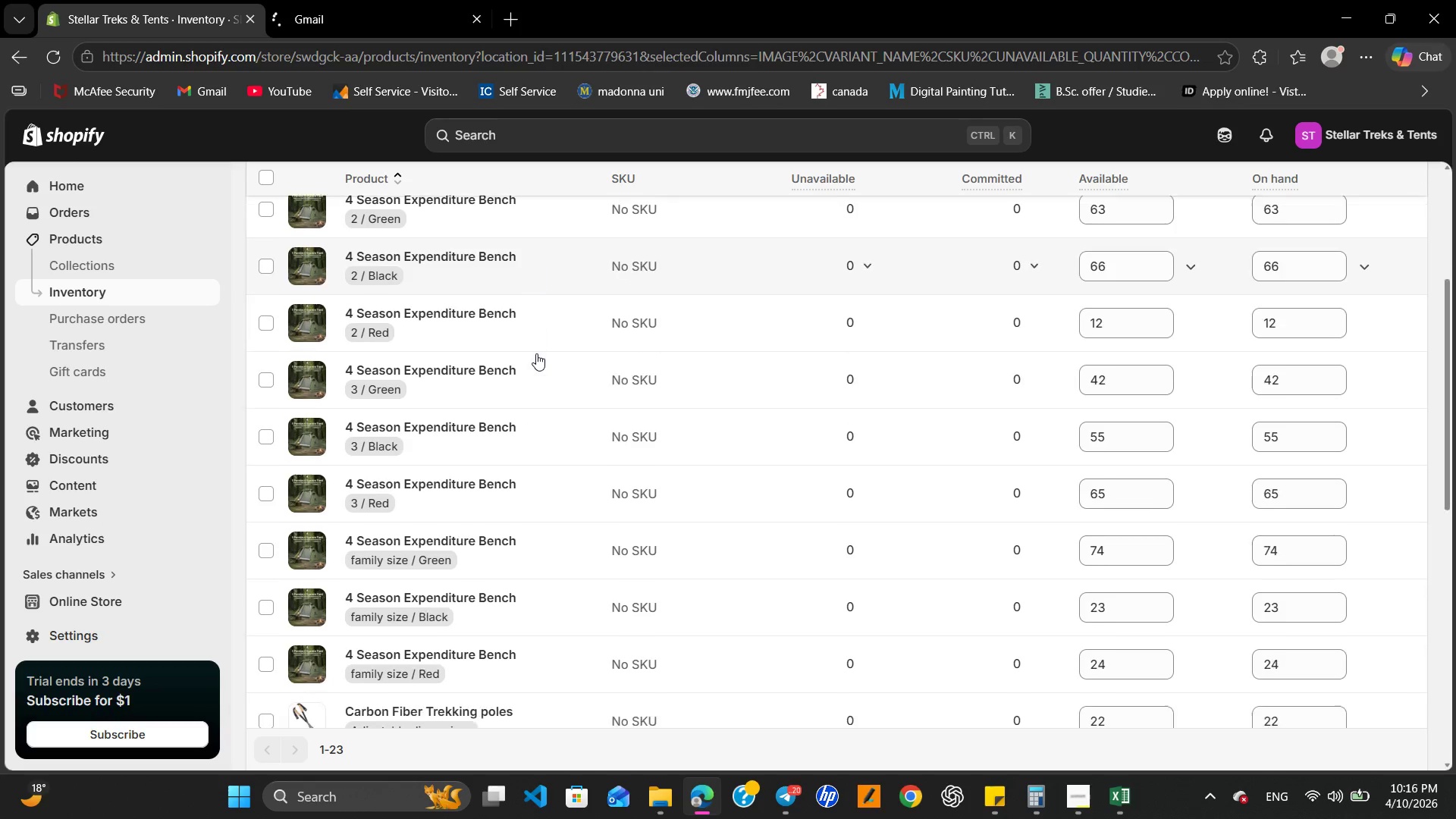 
left_click([484, 9])
 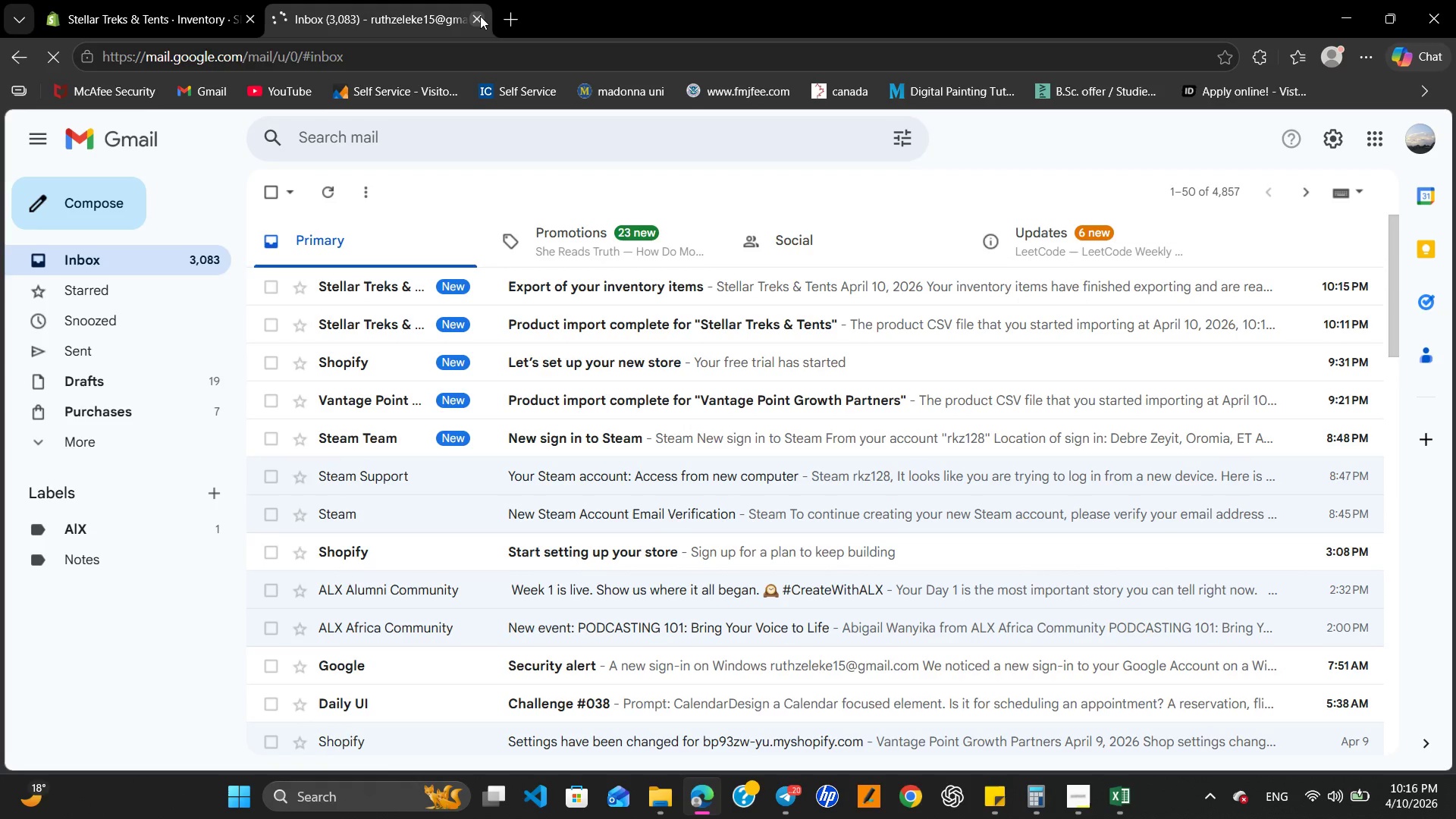 
left_click([480, 16])
 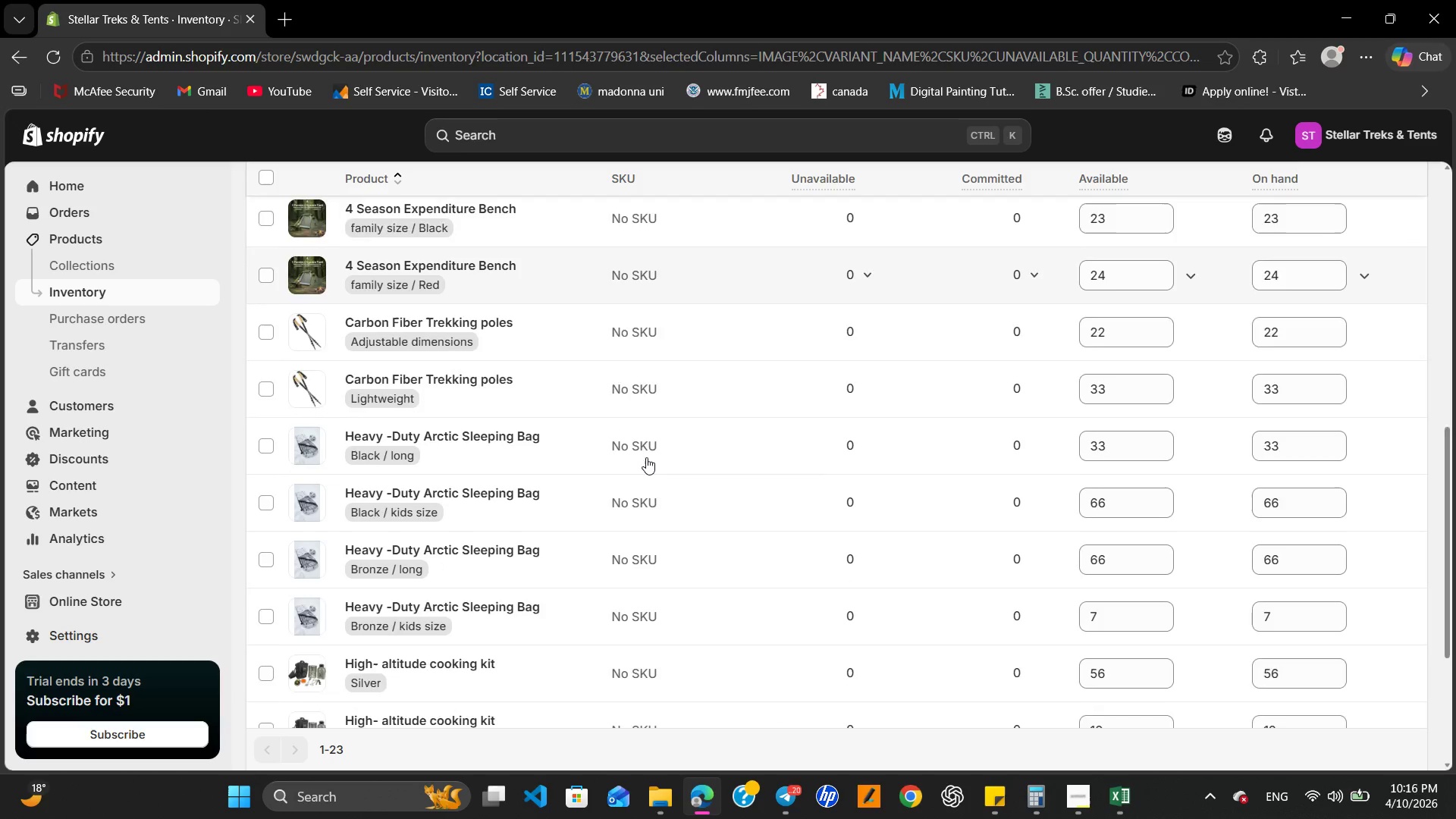 
wait(9.59)
 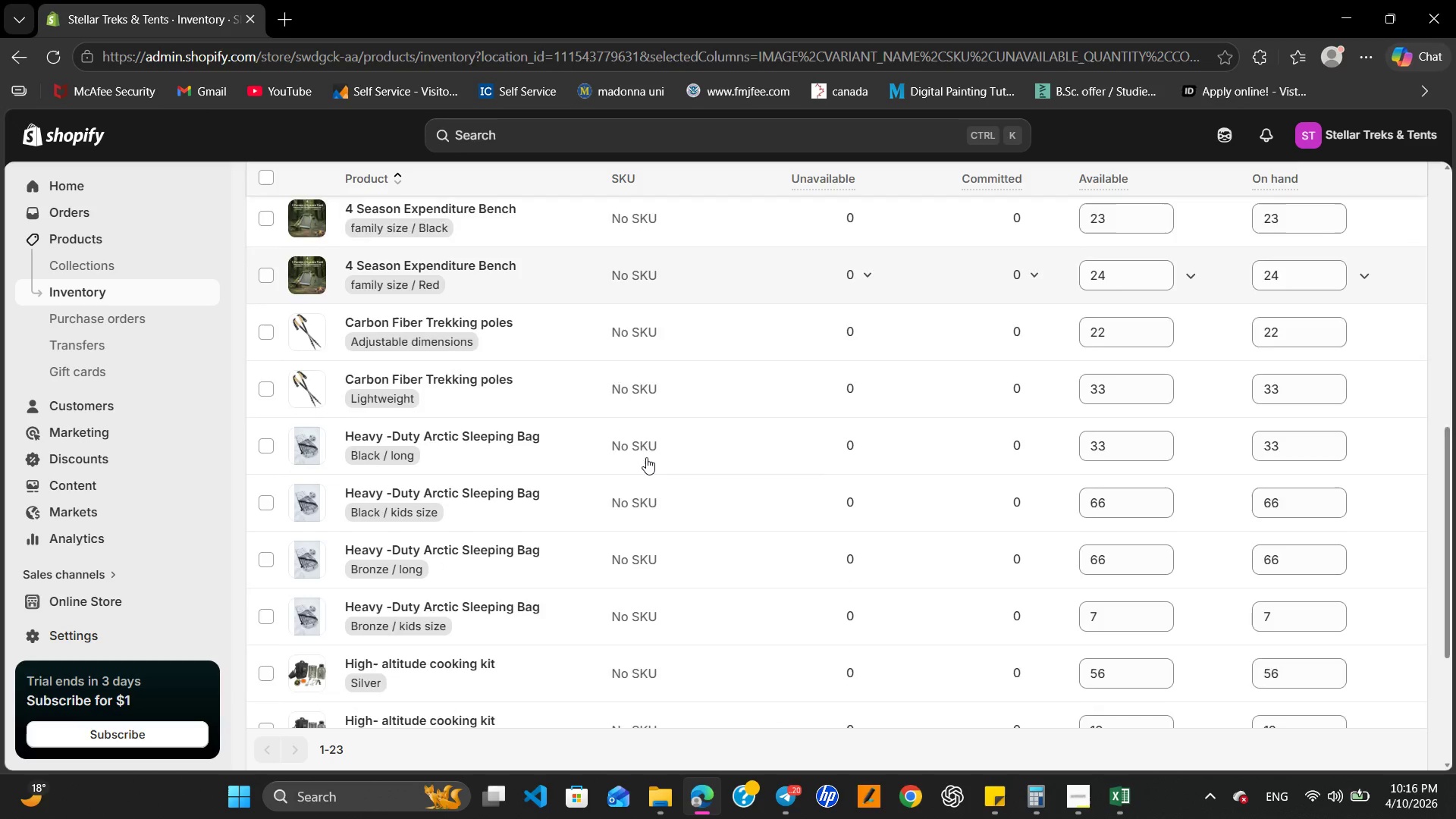 
left_click([73, 183])
 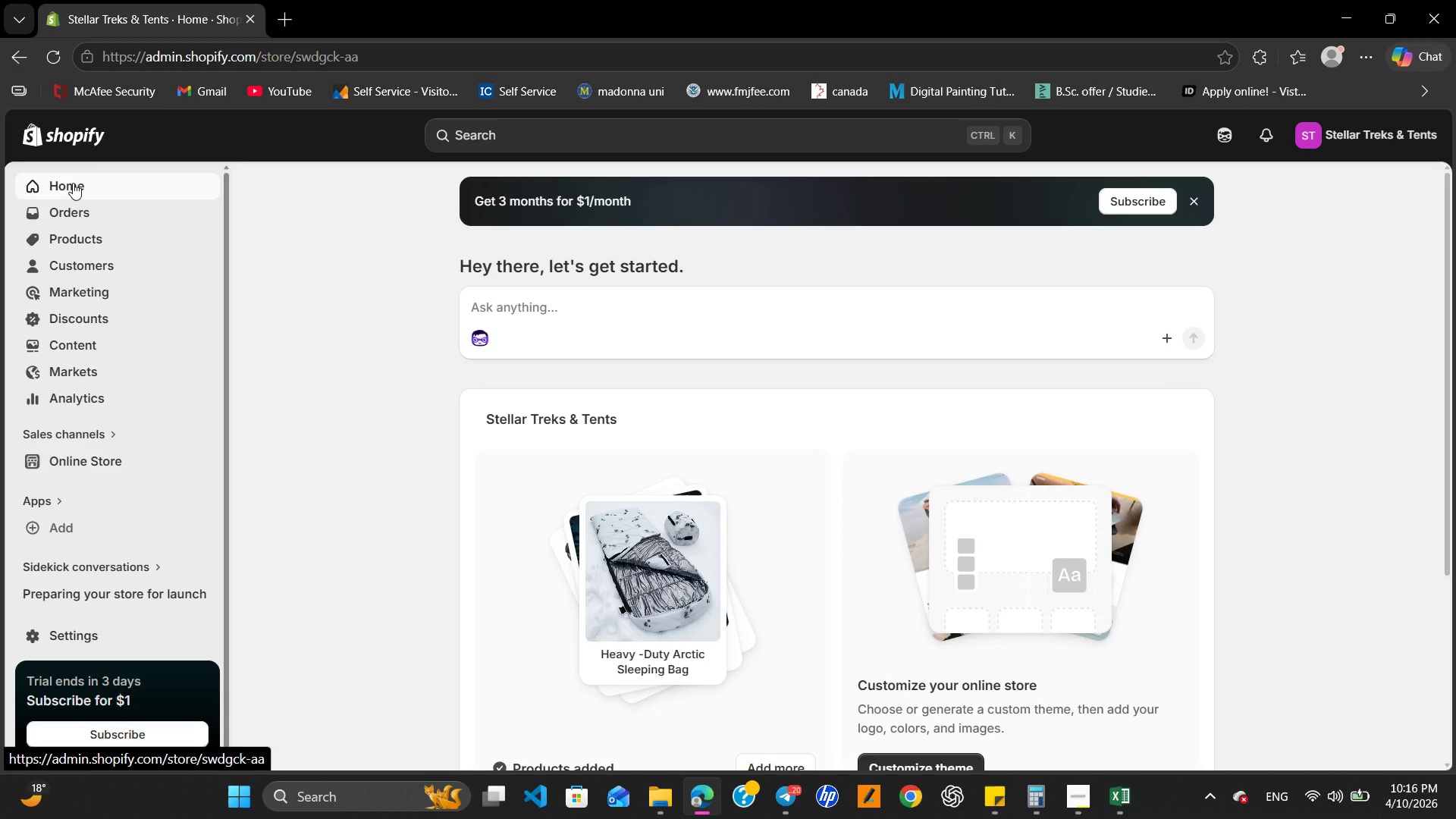 
wait(8.36)
 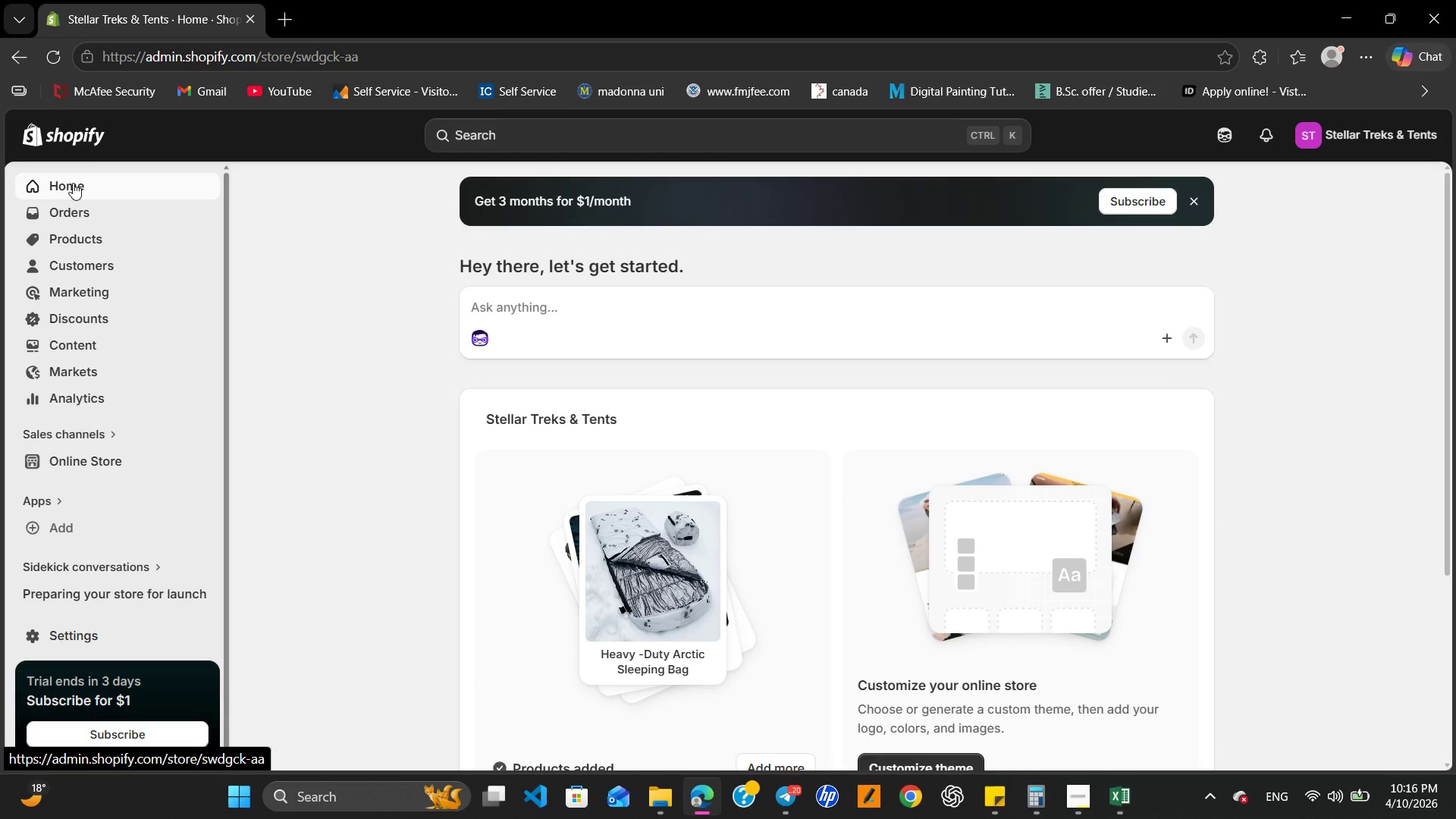 
left_click([215, 464])
 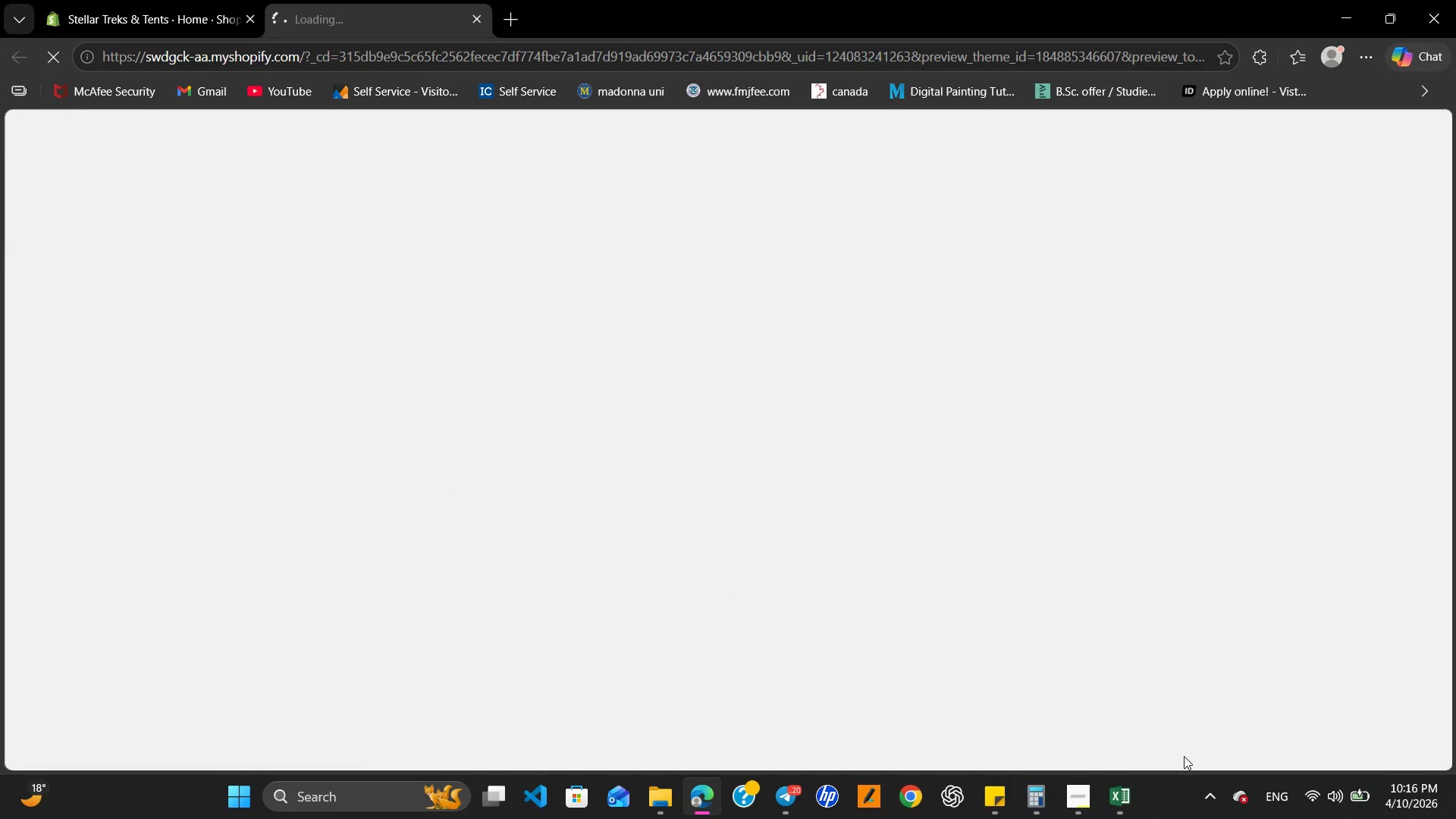 
left_click([1072, 783])